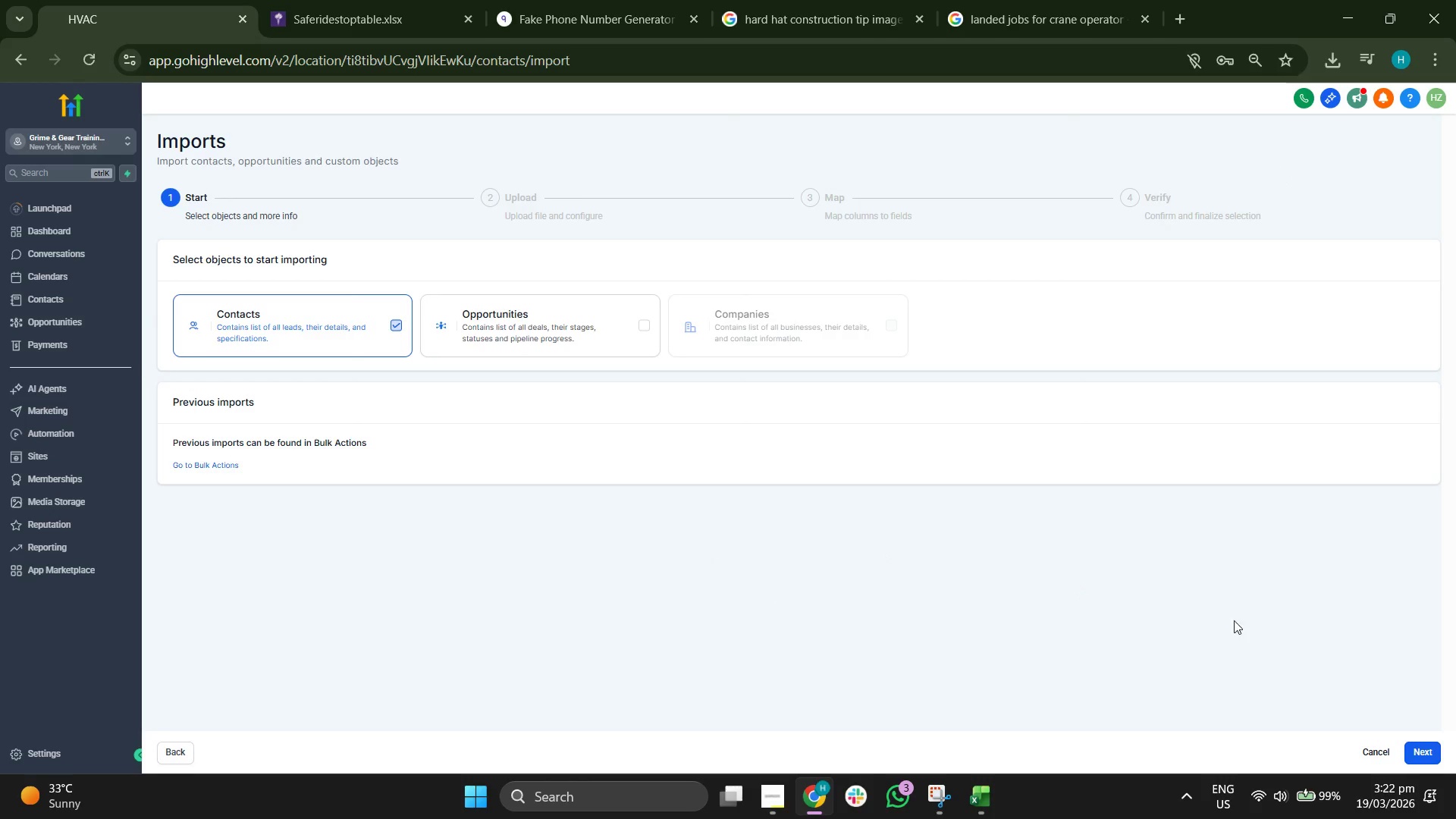 
left_click([1417, 748])
 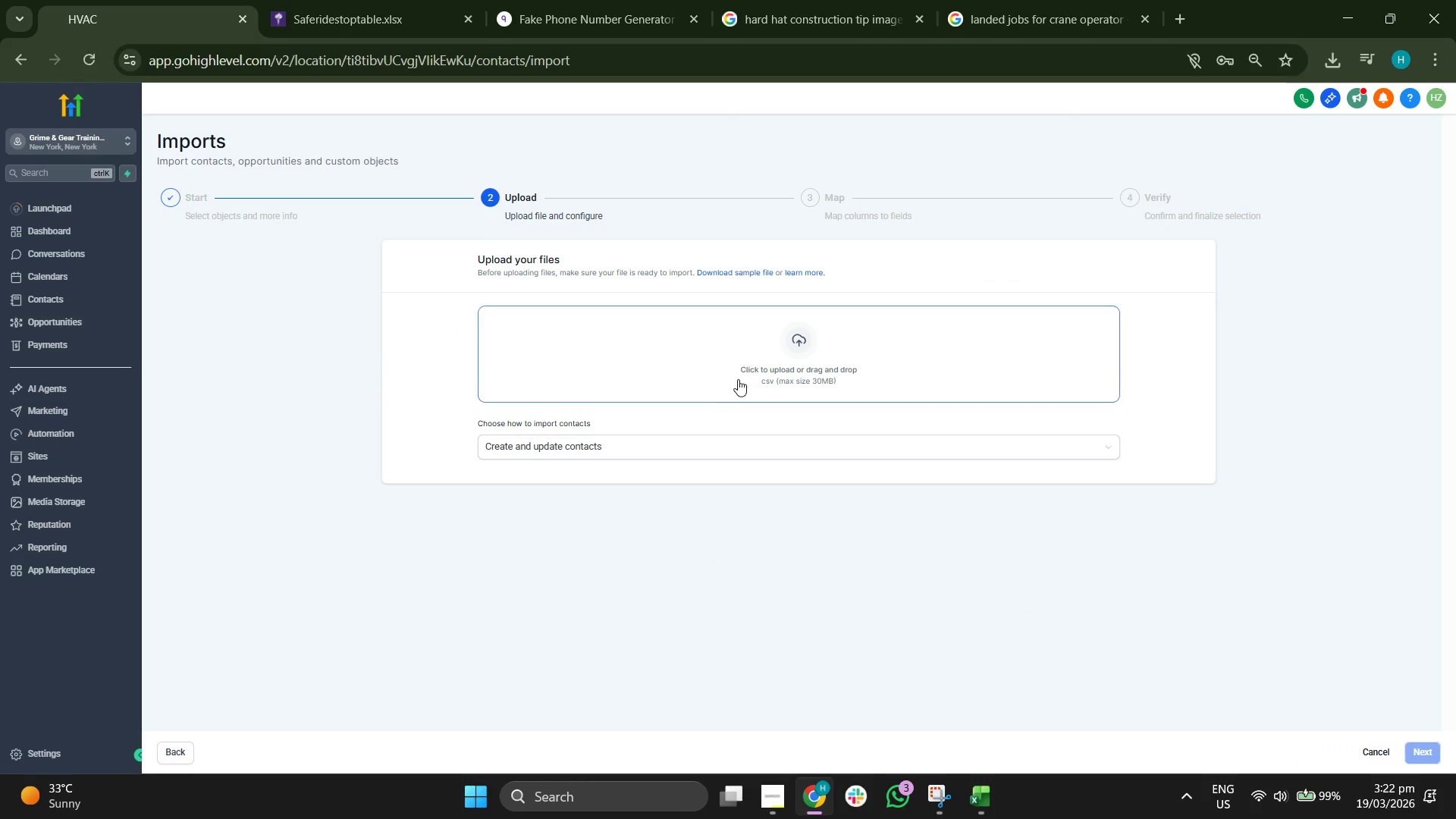 
left_click([782, 372])
 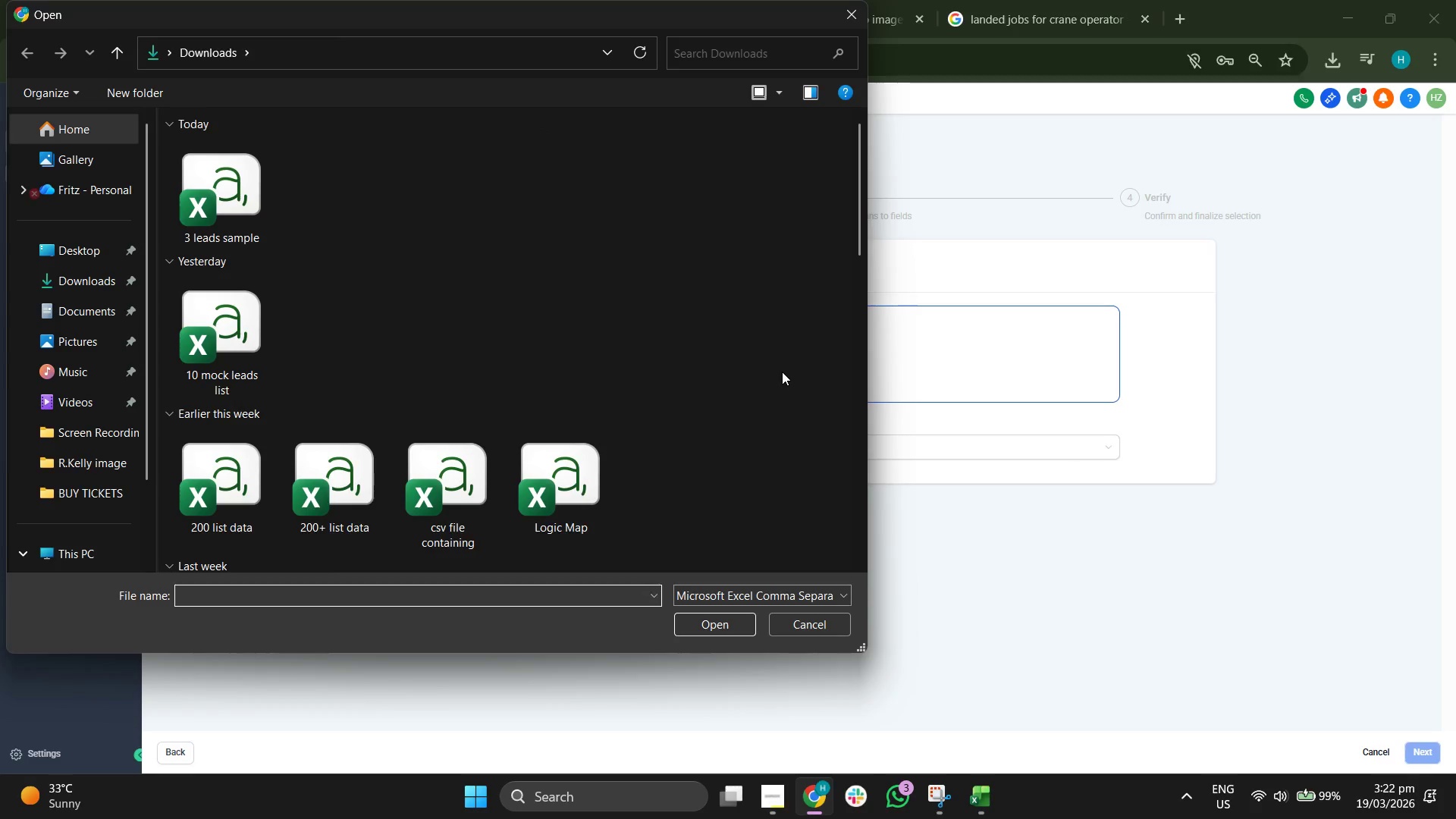 
double_click([269, 191])
 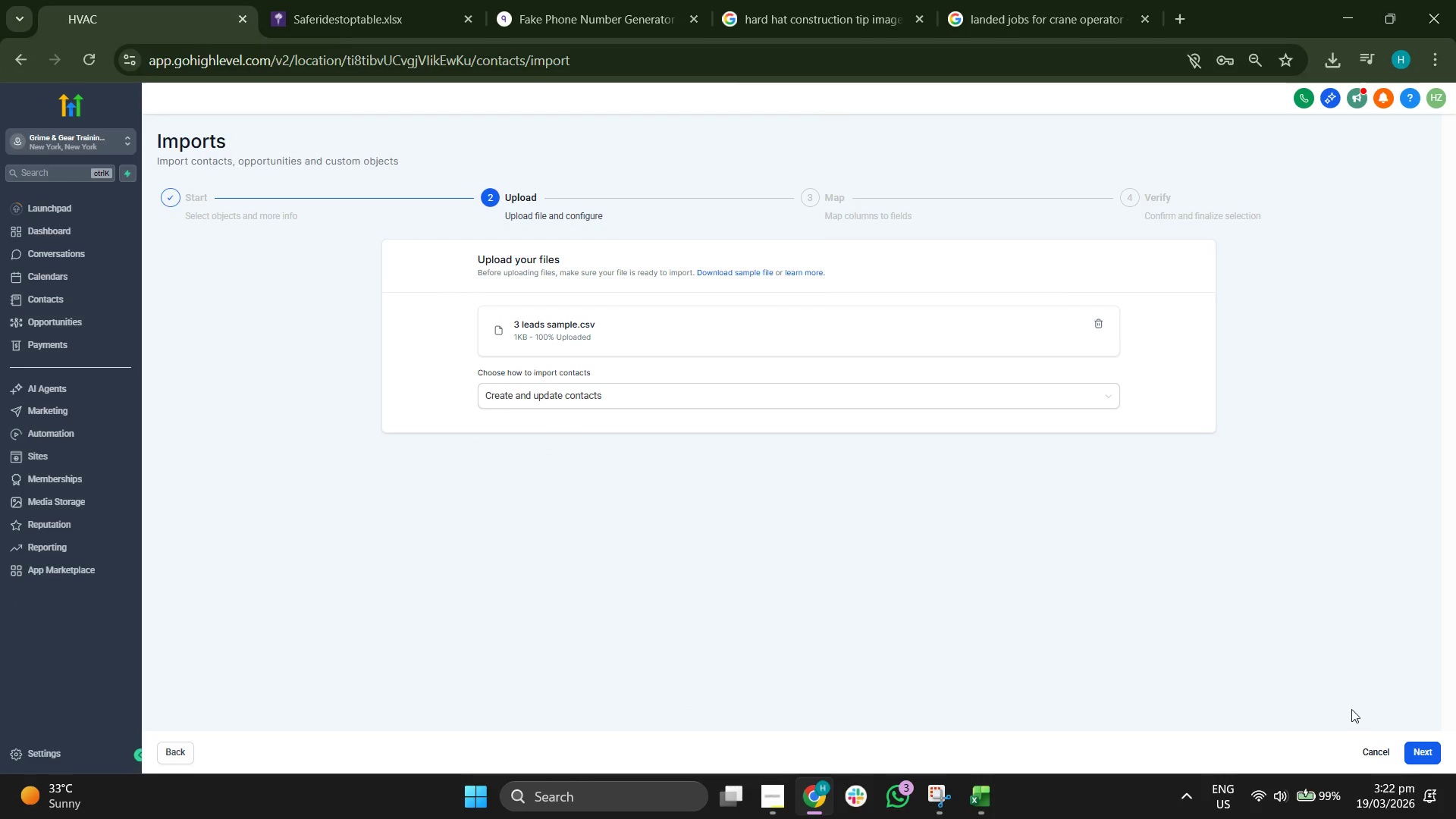 
left_click([1425, 745])
 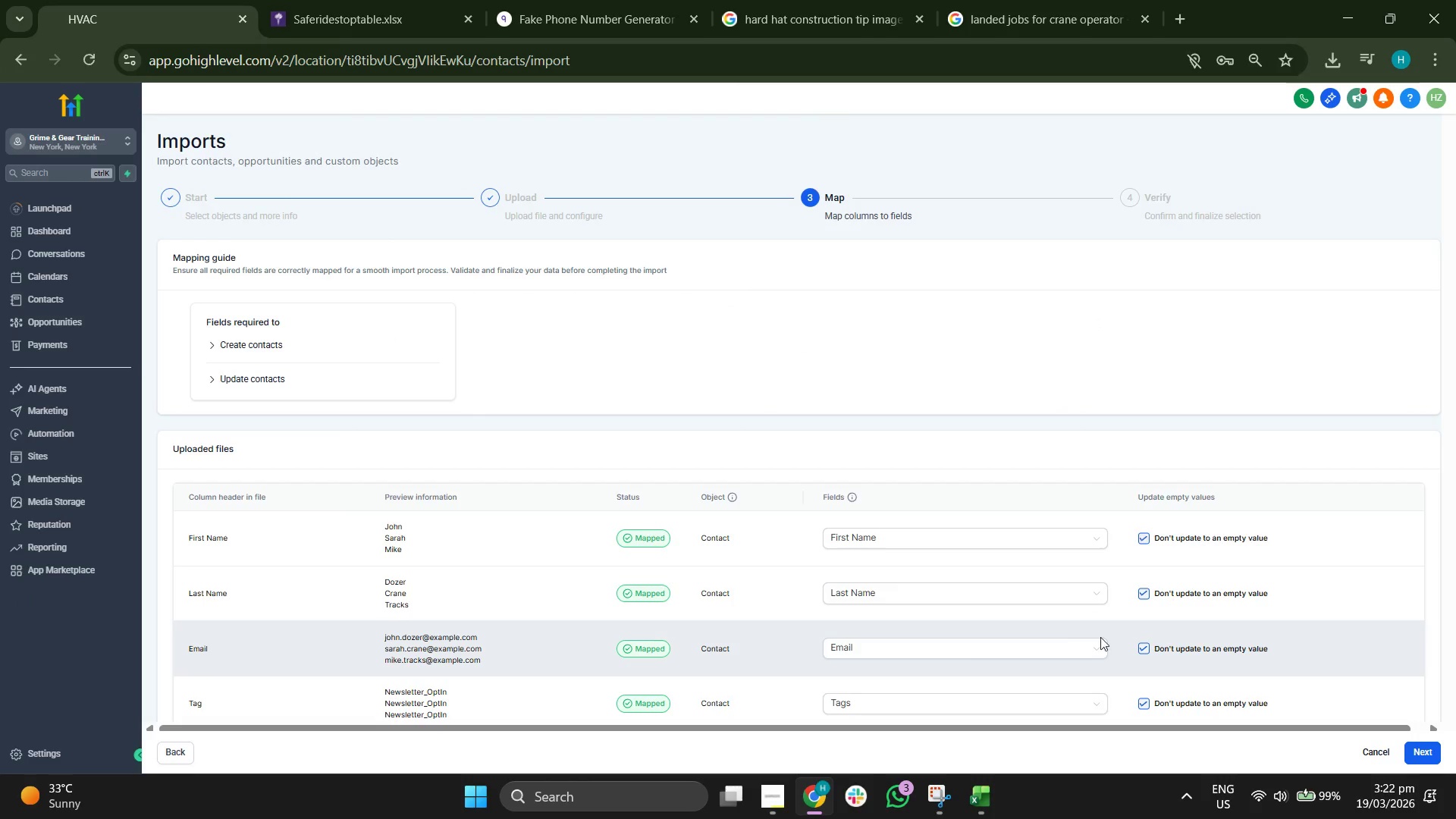 
scroll: coordinate [1037, 534], scroll_direction: down, amount: 2.0
 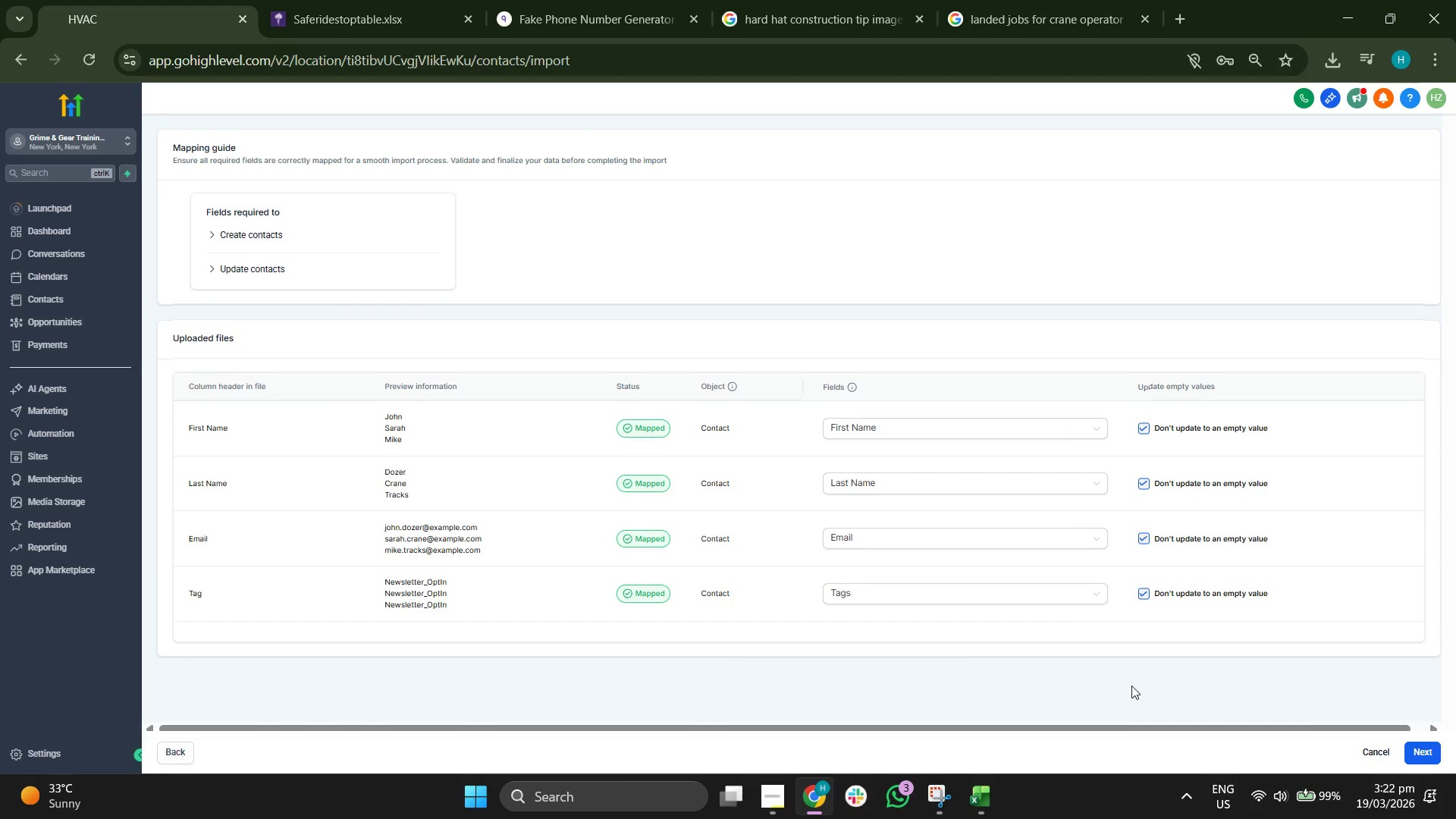 
wait(5.07)
 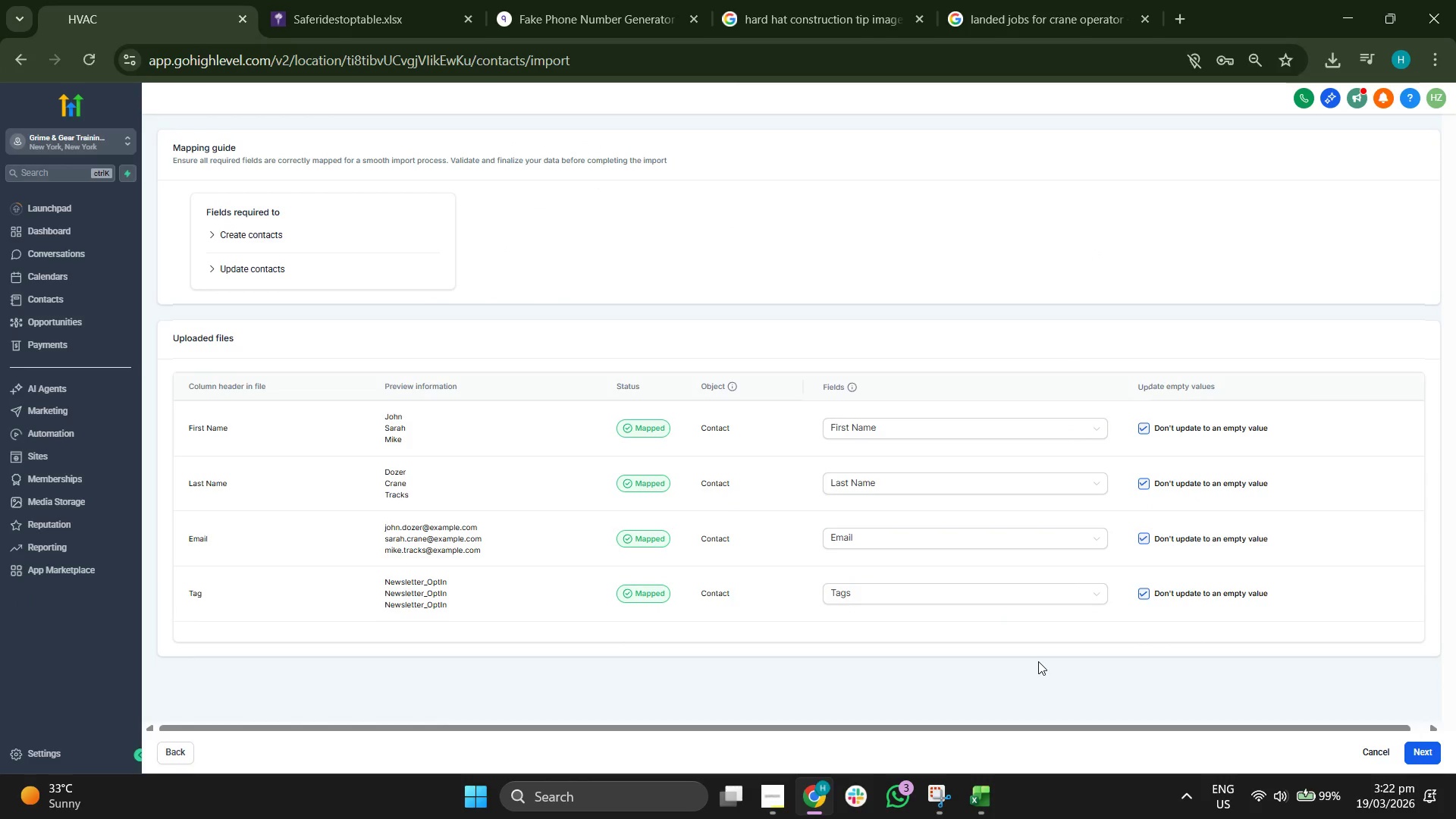 
mouse_move([1397, 743])
 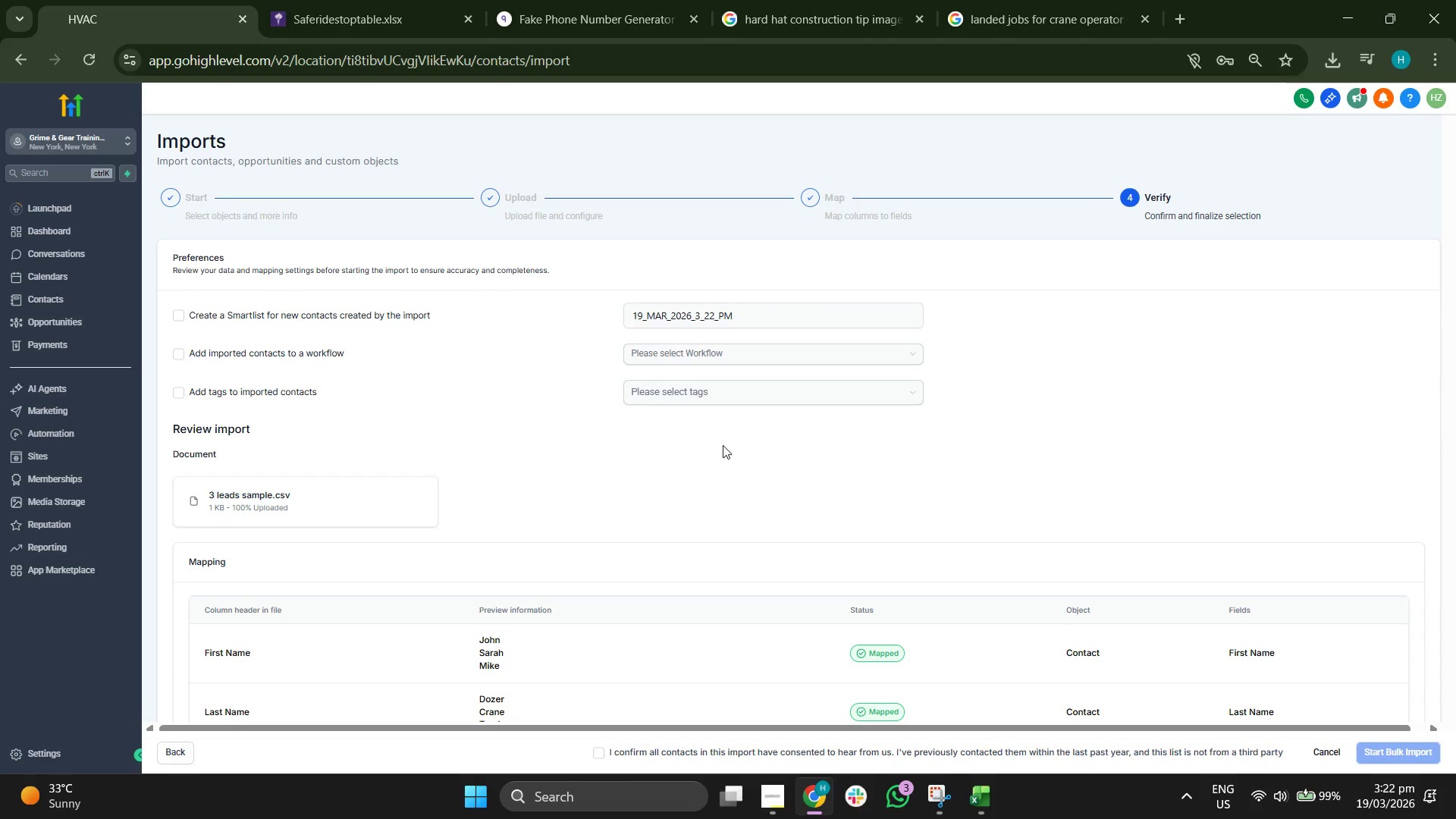 
scroll: coordinate [723, 445], scroll_direction: down, amount: 1.0
 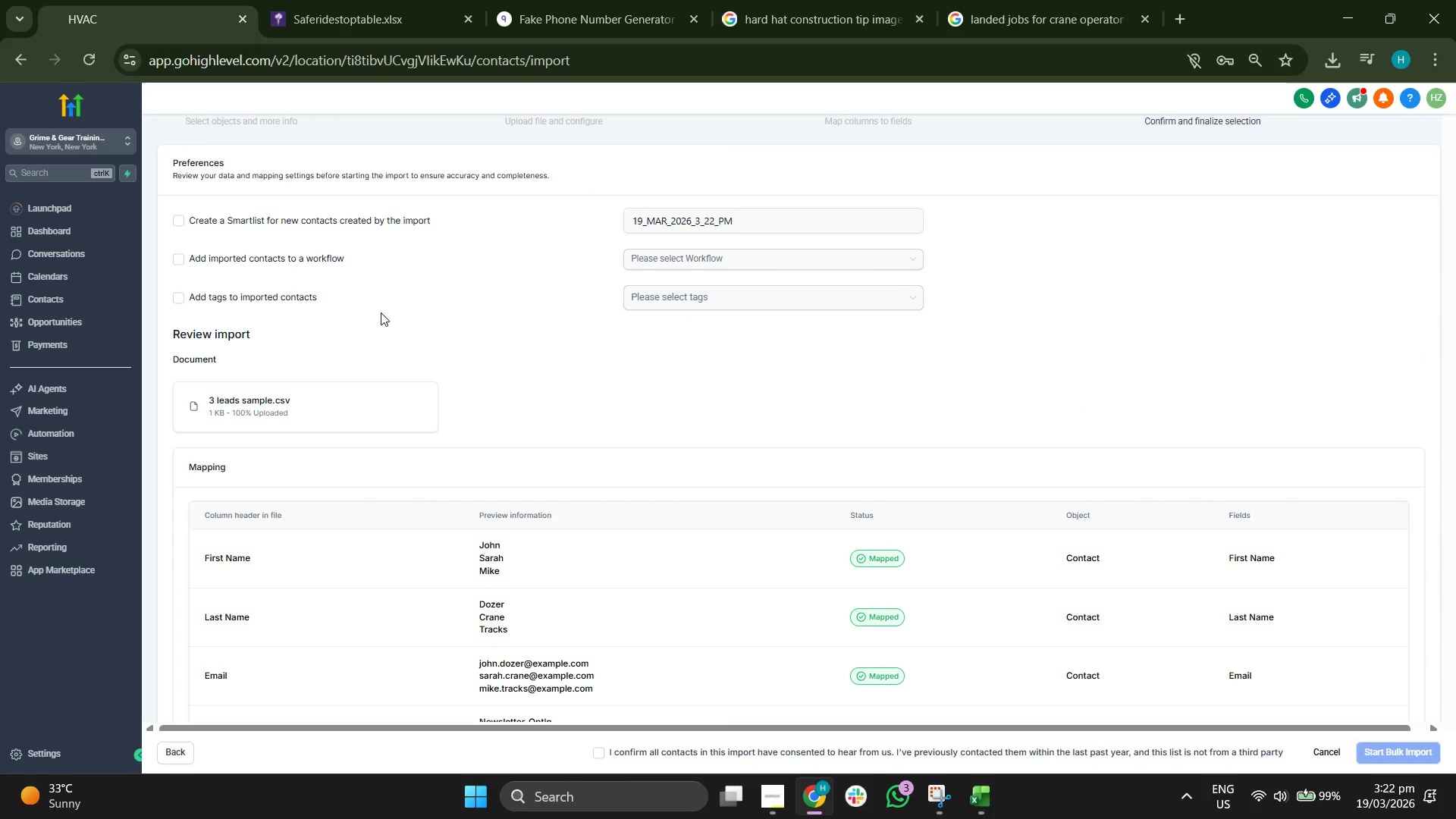 
left_click([188, 258])
 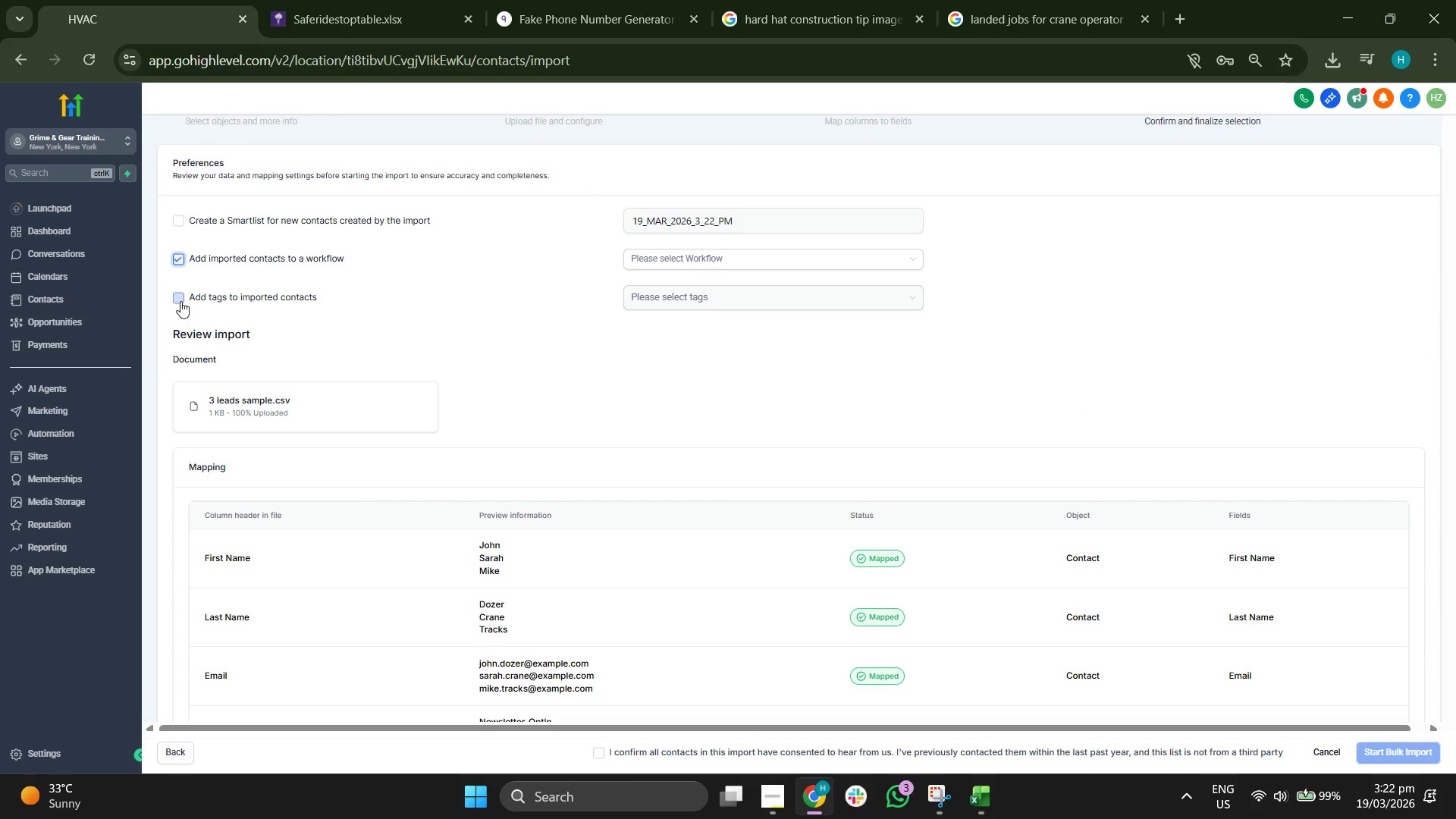 
left_click([180, 302])
 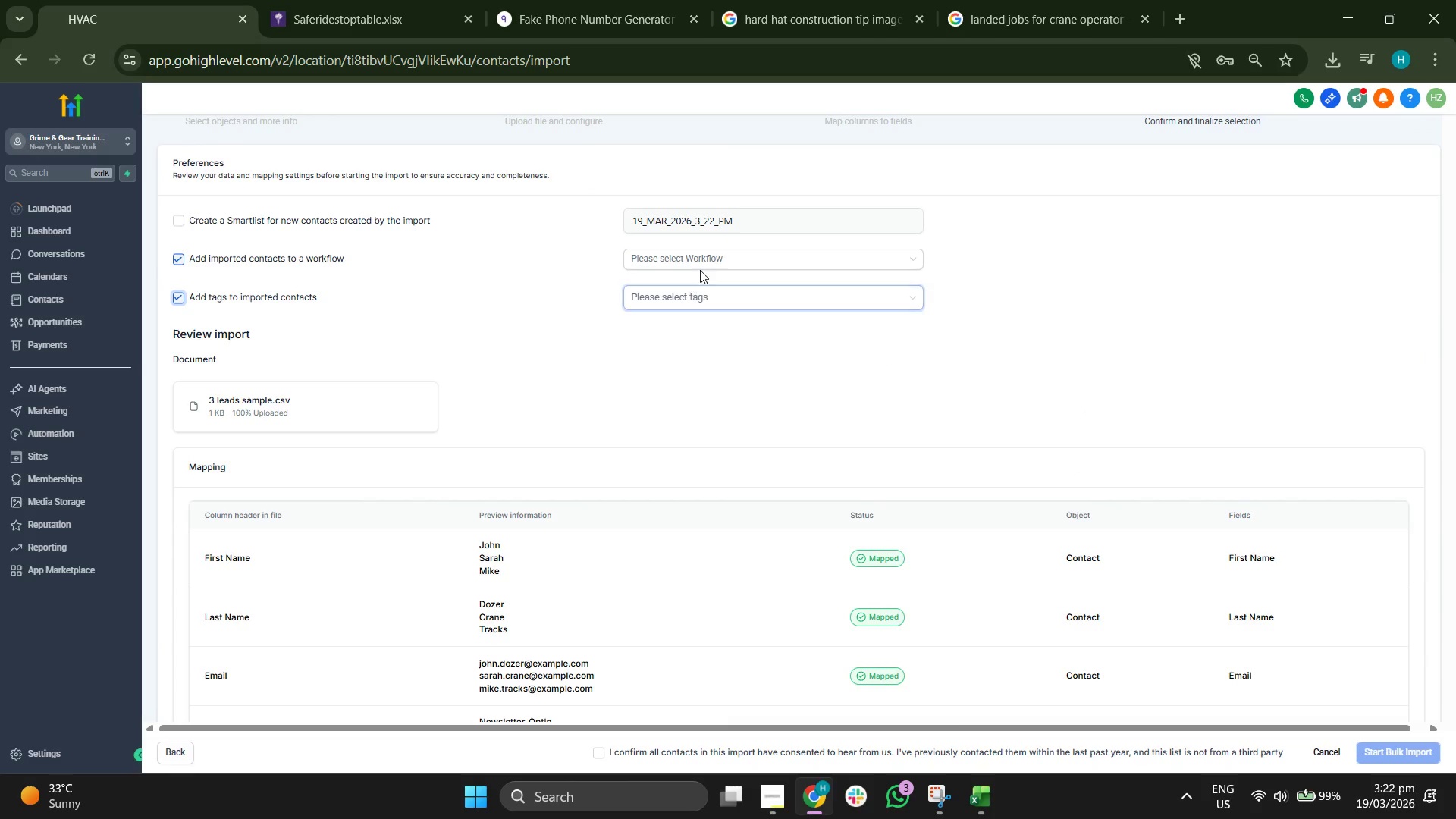 
left_click([723, 256])
 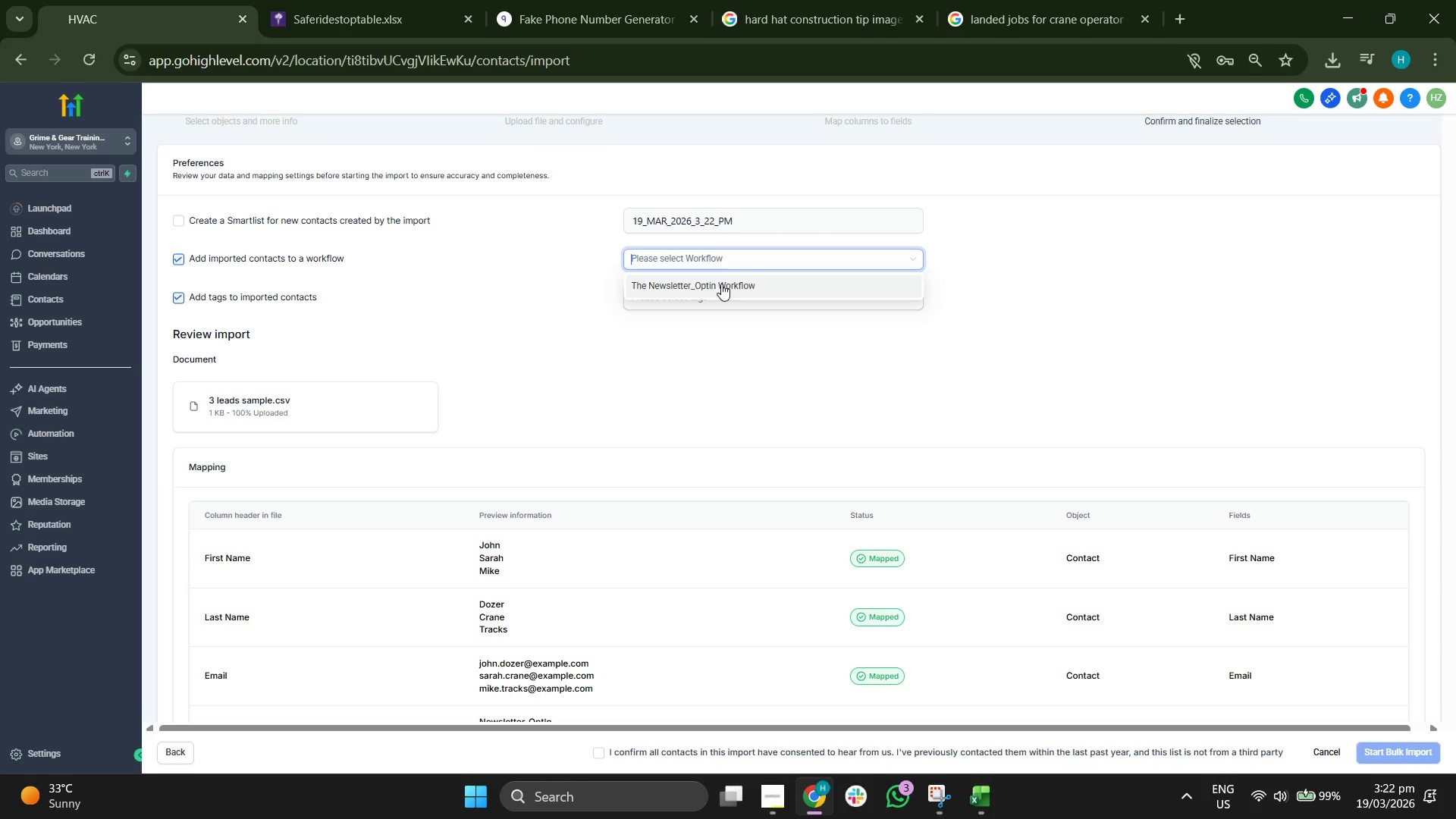 
left_click([643, 353])
 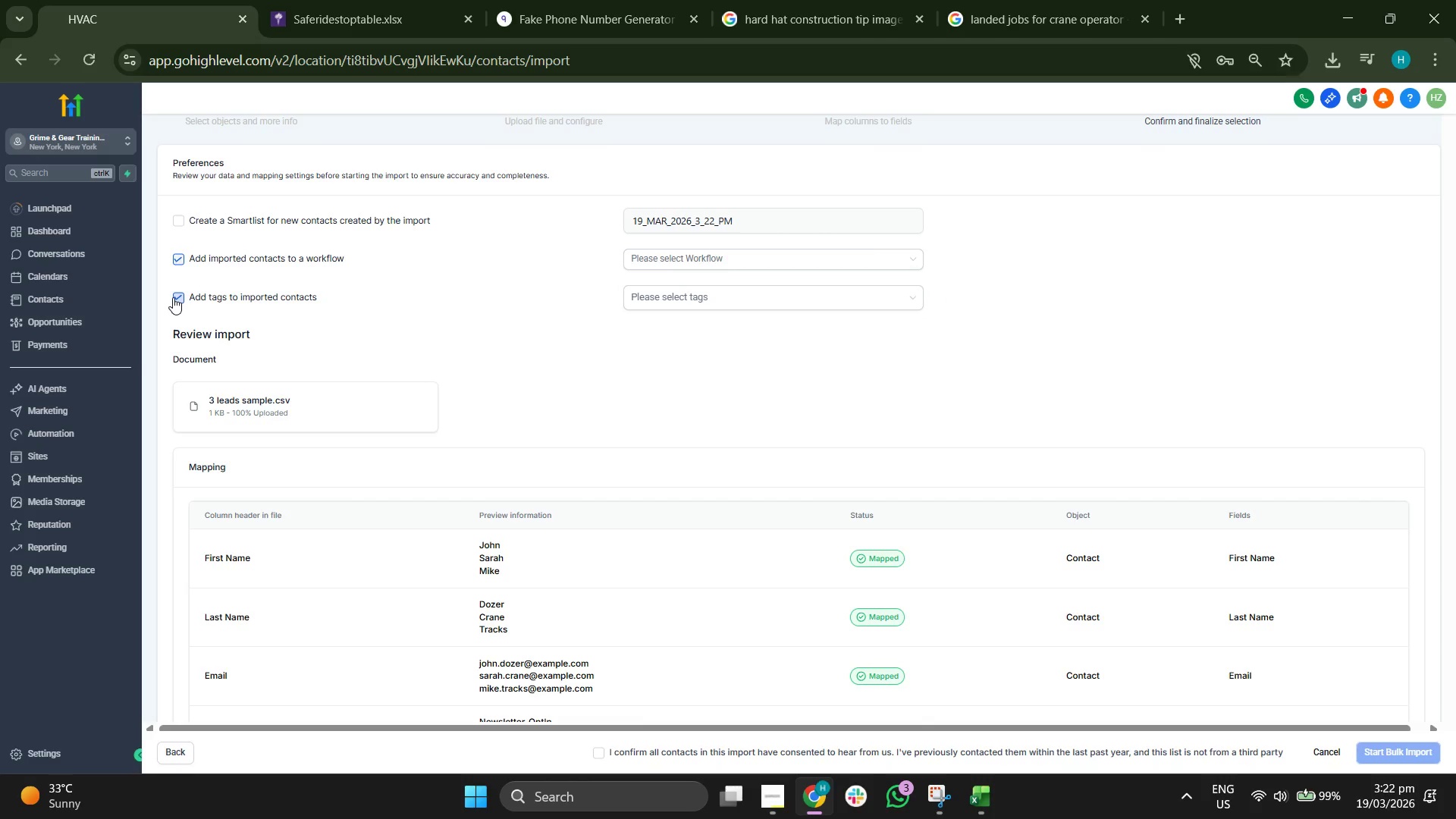 
double_click([177, 259])
 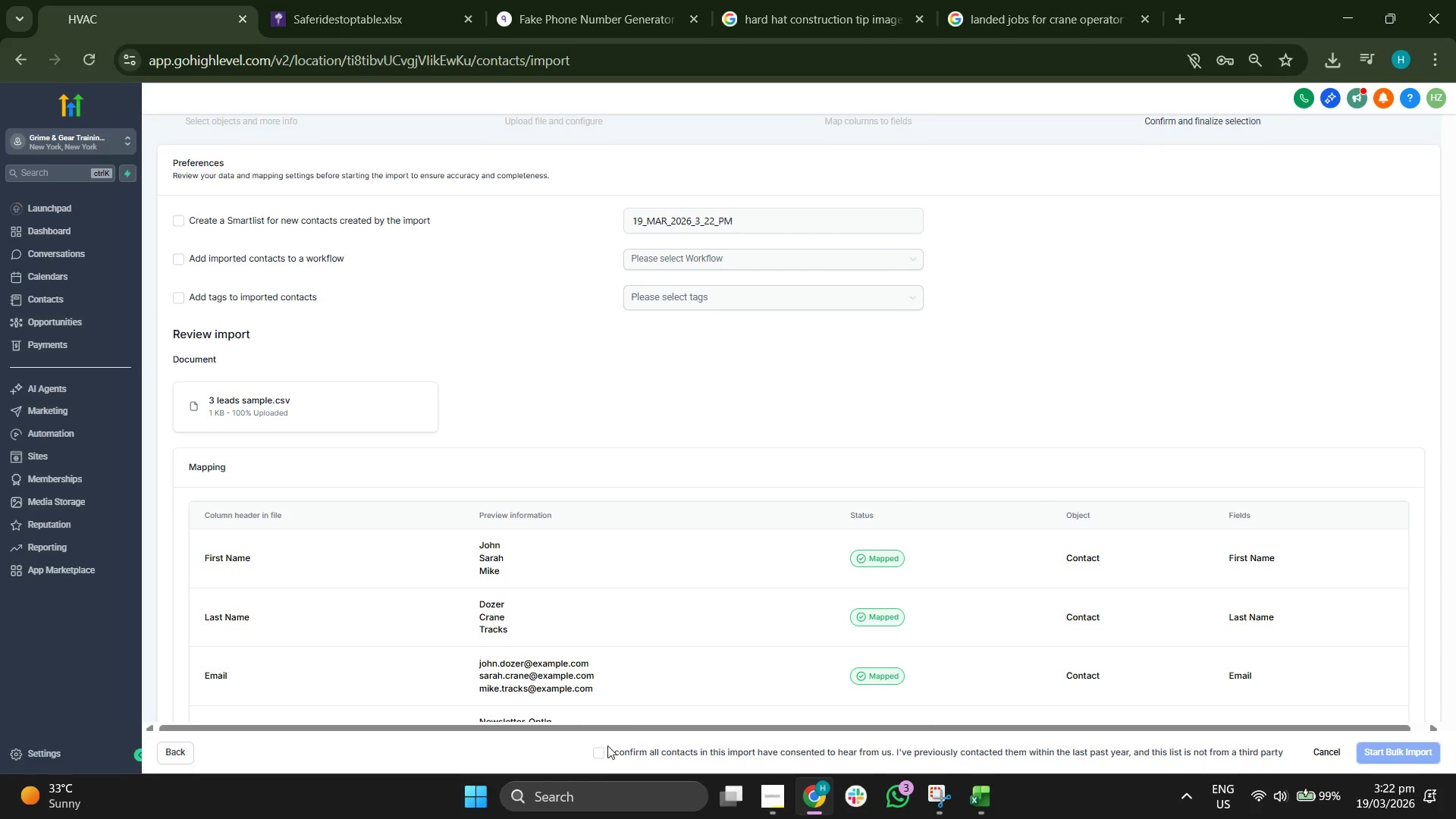 
scroll: coordinate [906, 450], scroll_direction: down, amount: 2.0
 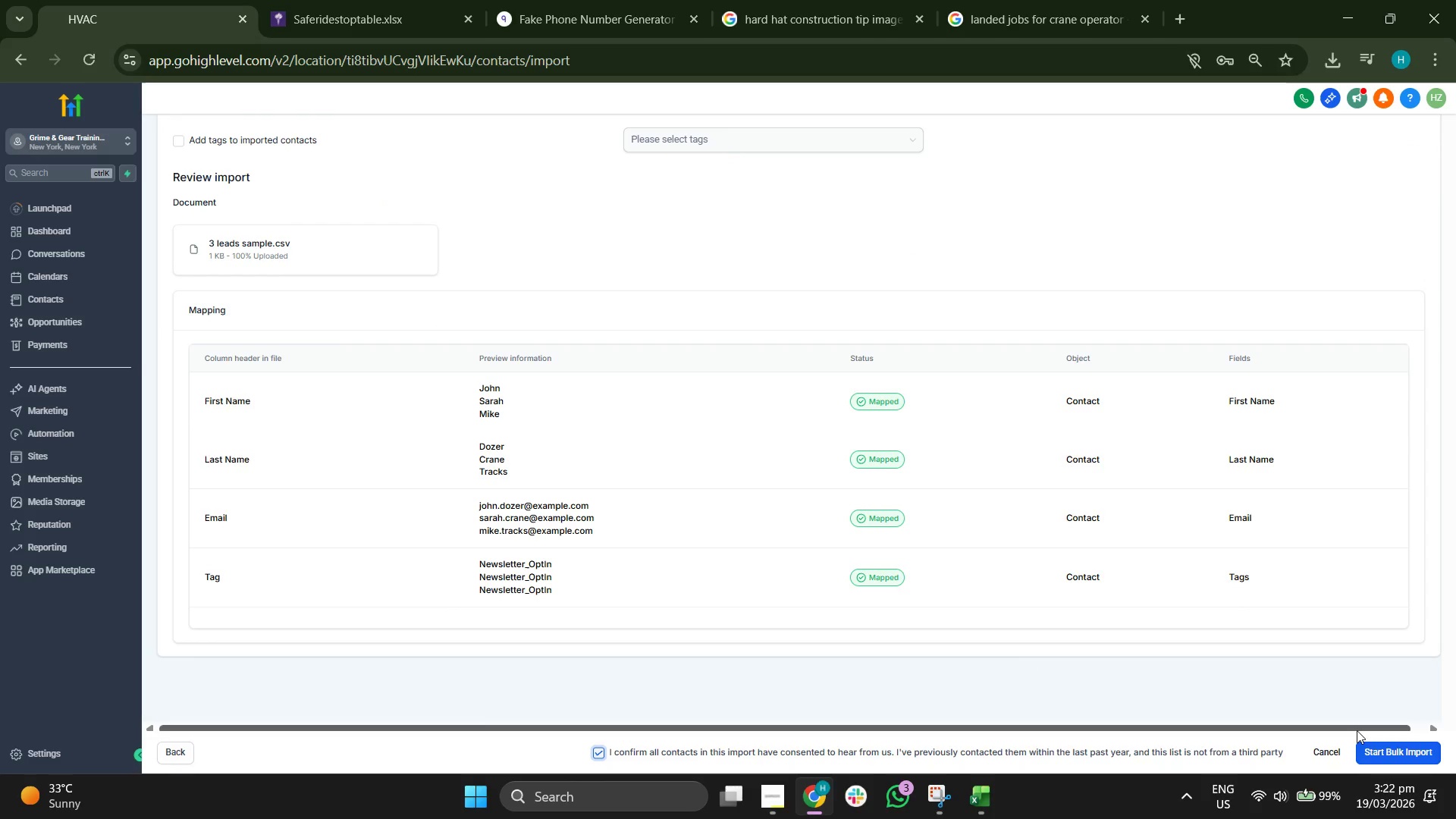 
scroll: coordinate [1162, 488], scroll_direction: none, amount: 0.0
 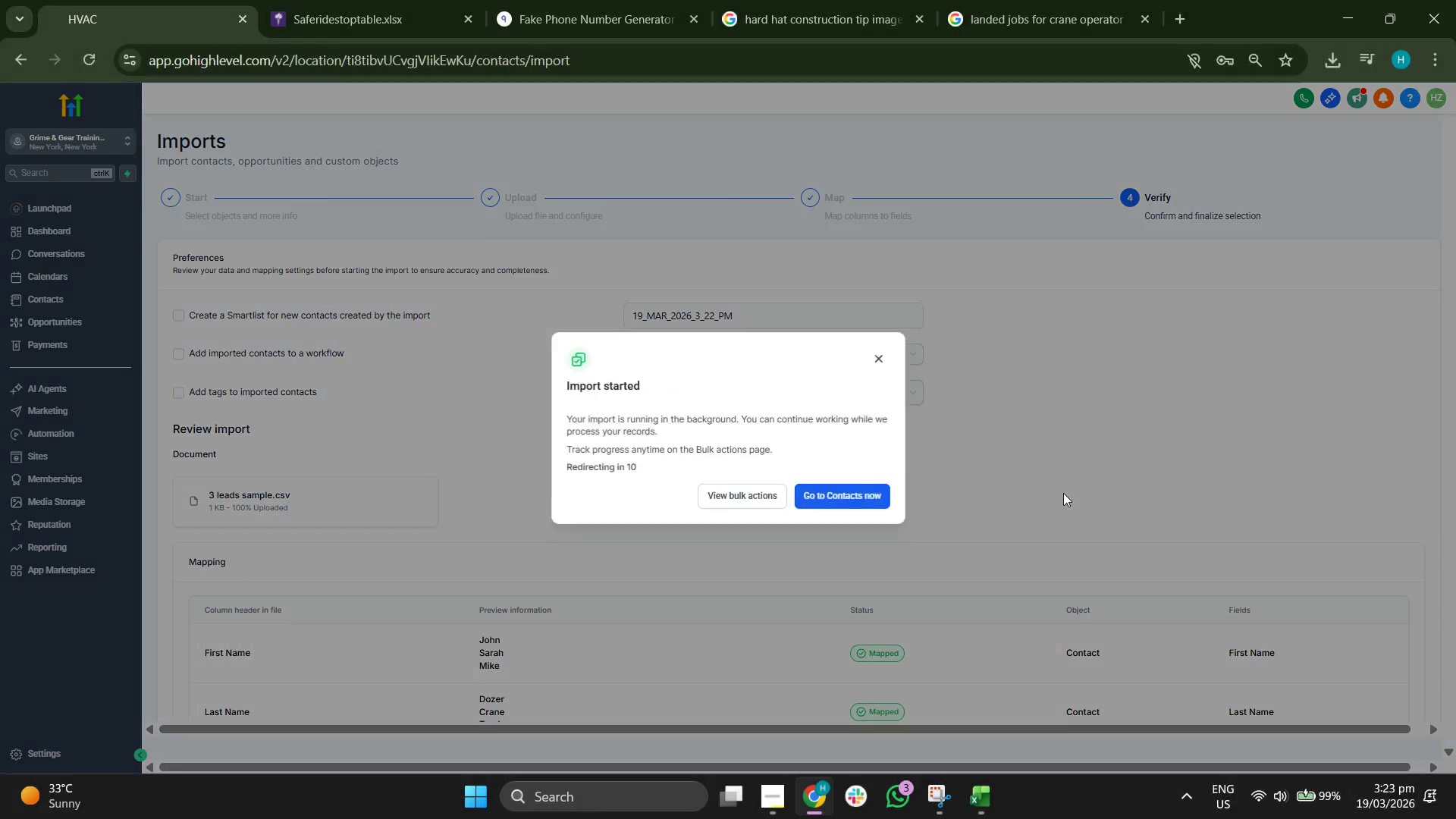 
left_click([868, 494])
 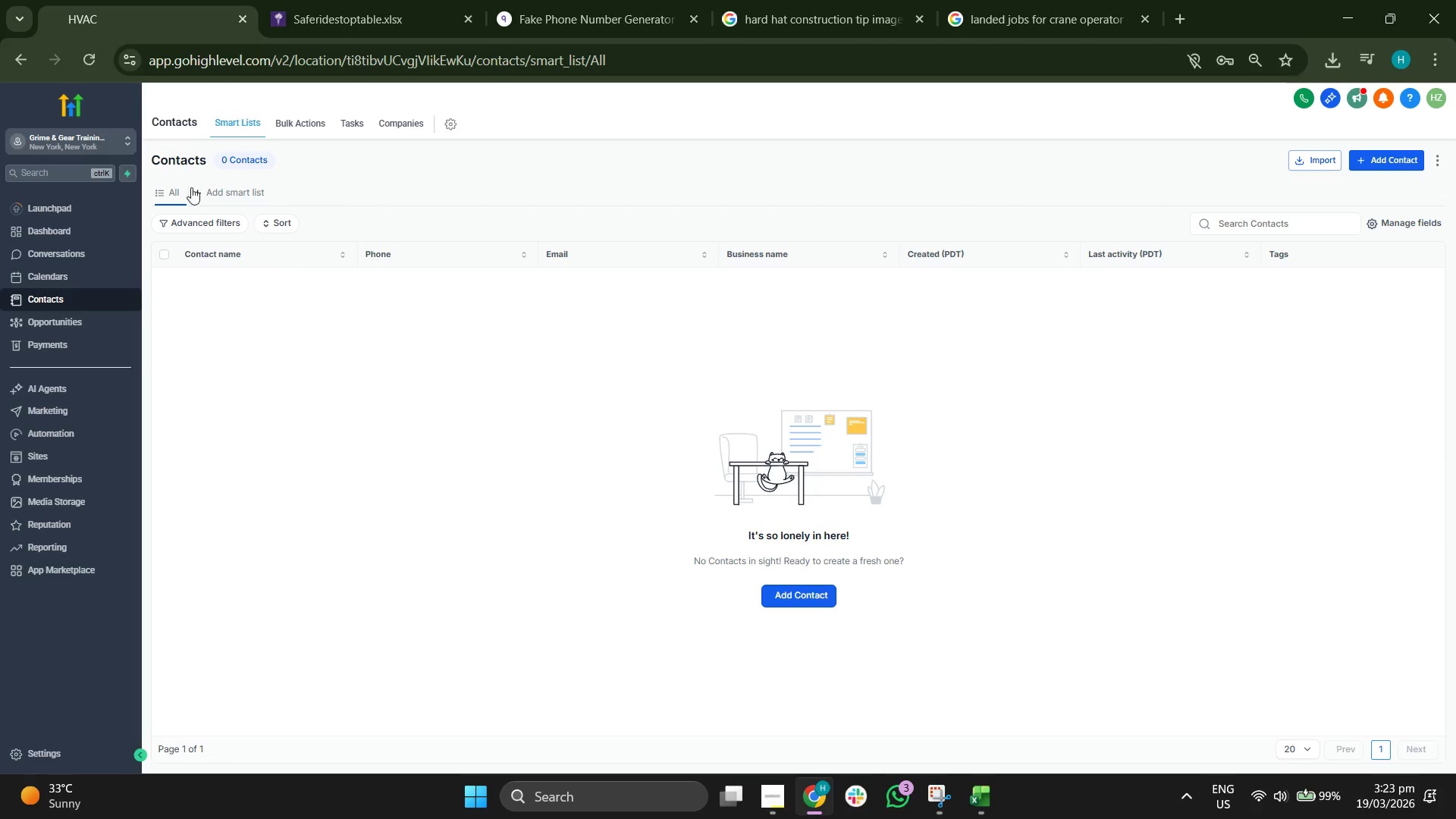 
wait(6.17)
 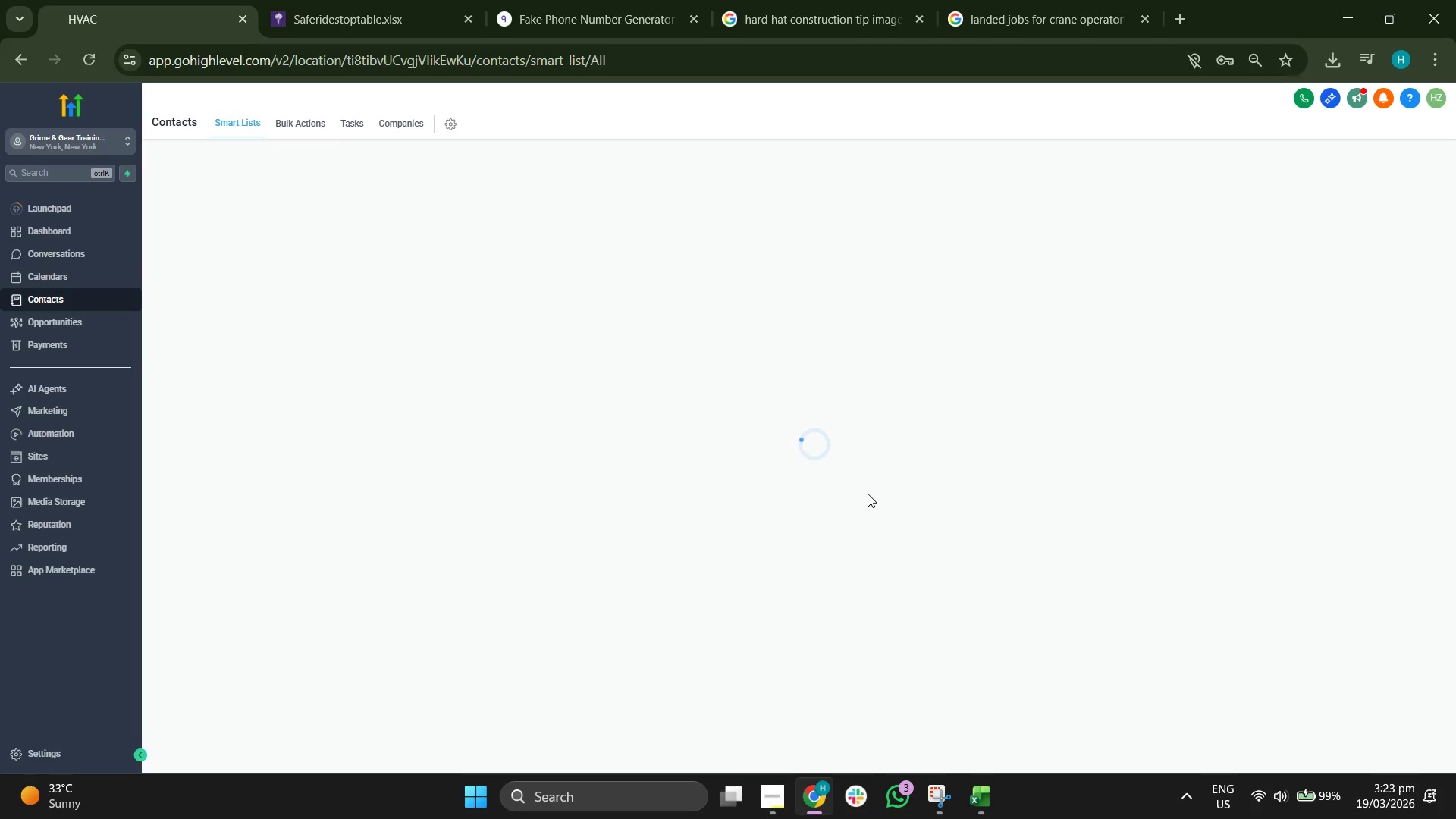 
left_click([88, 69])
 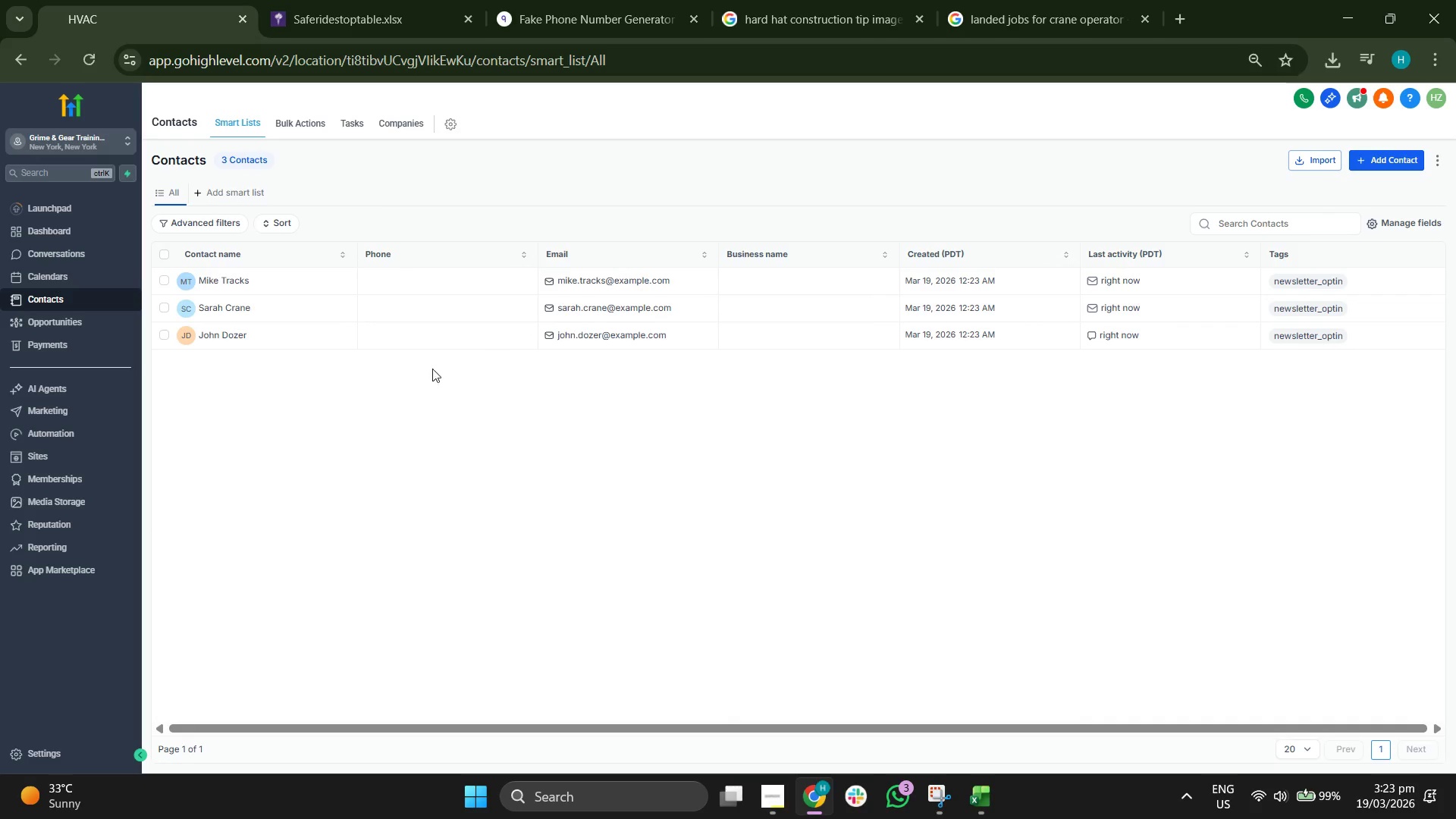 
wait(20.3)
 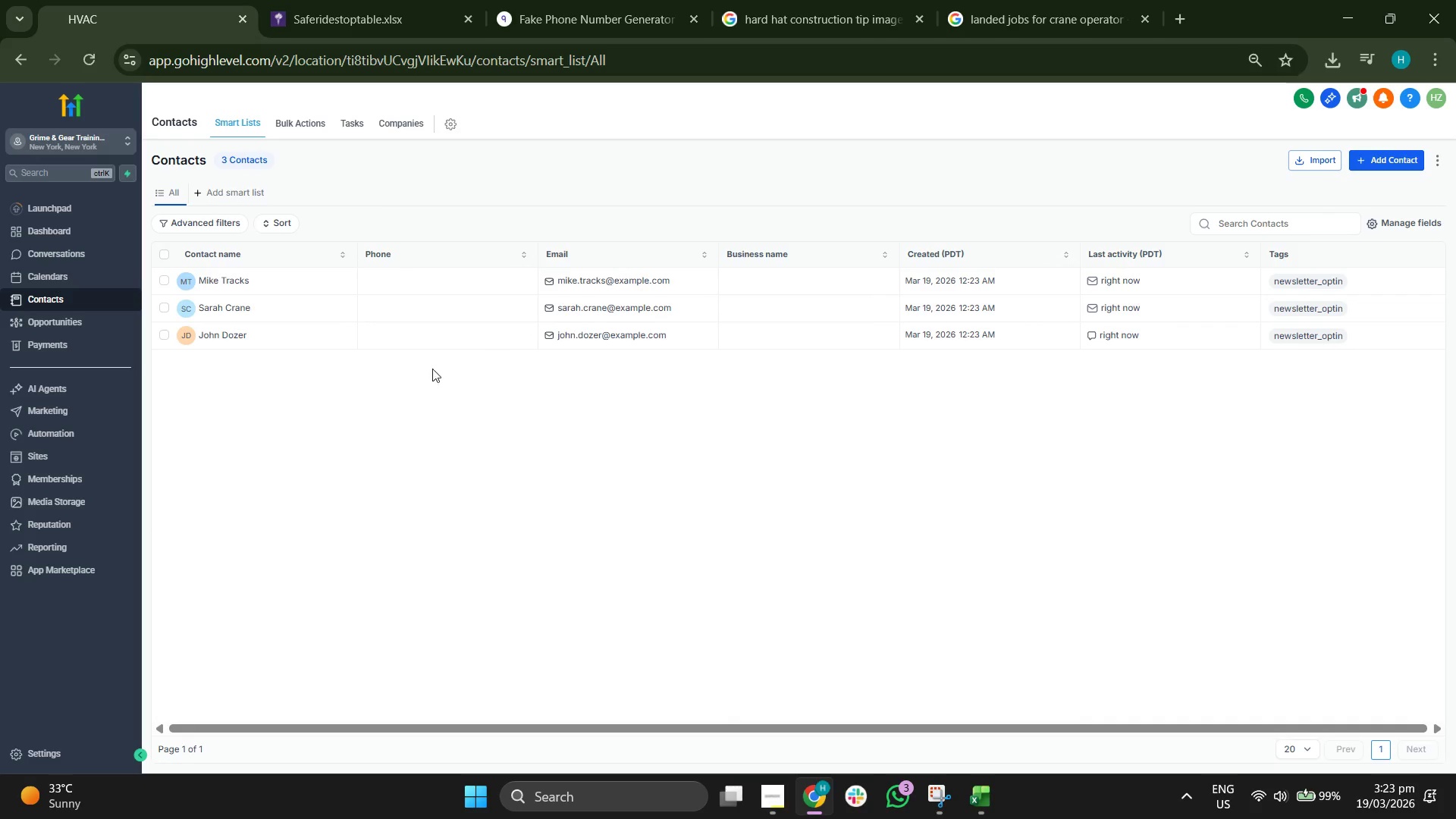 
left_click_drag(start_coordinate=[706, 723], to_coordinate=[812, 728])
 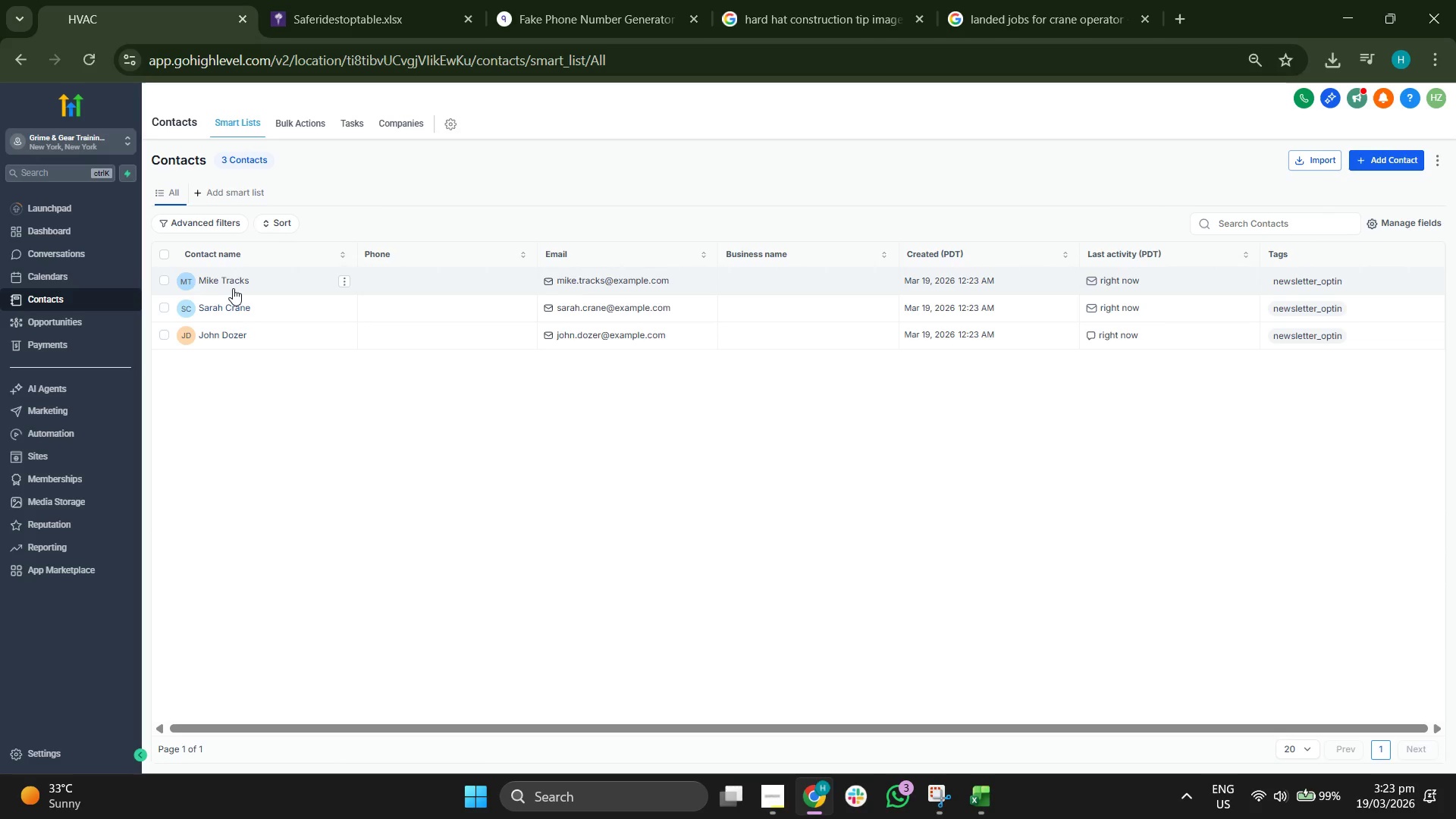 
left_click([228, 281])
 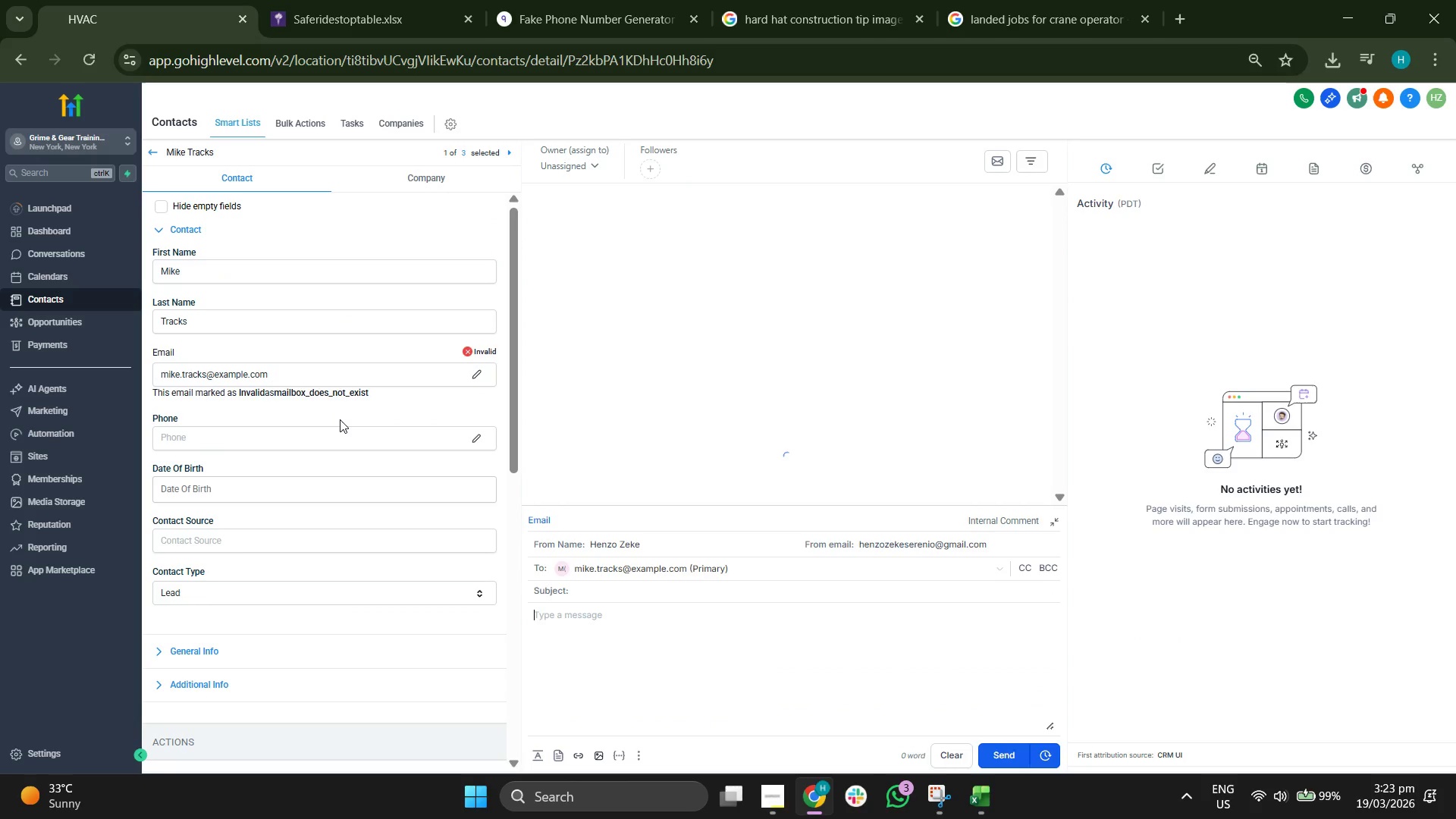 
wait(5.38)
 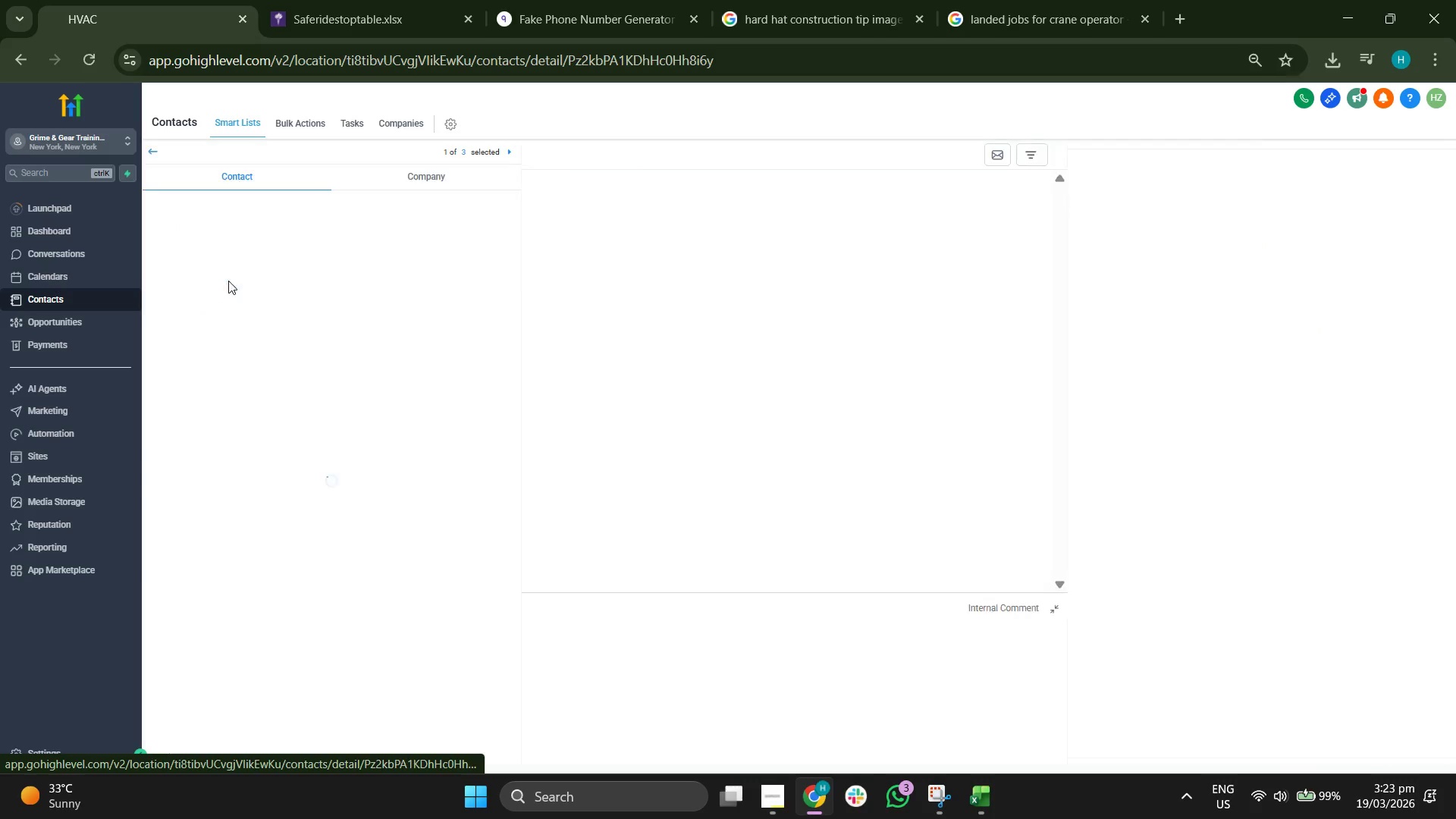 
scroll: coordinate [349, 416], scroll_direction: down, amount: 3.0
 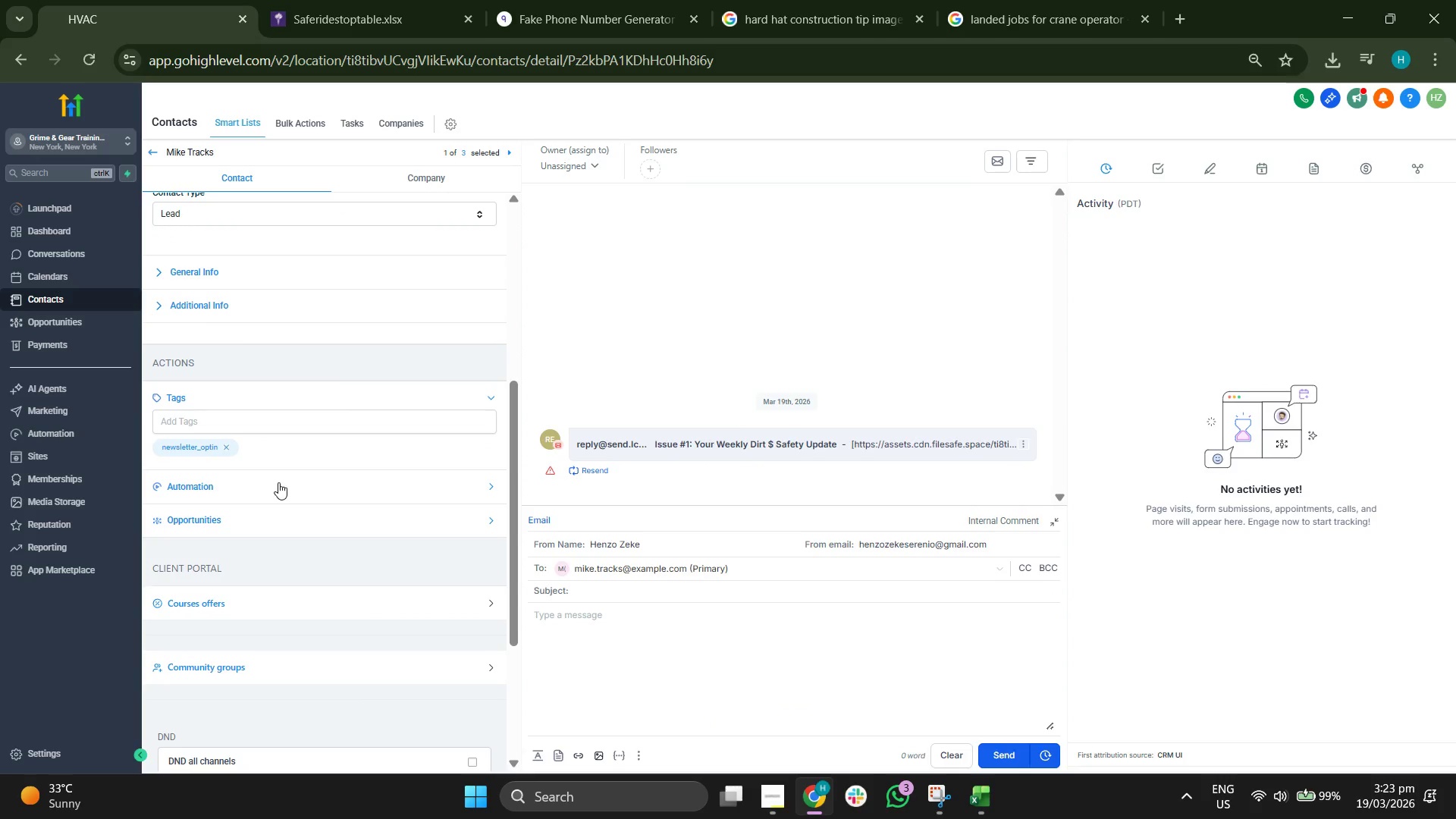 
left_click([278, 482])
 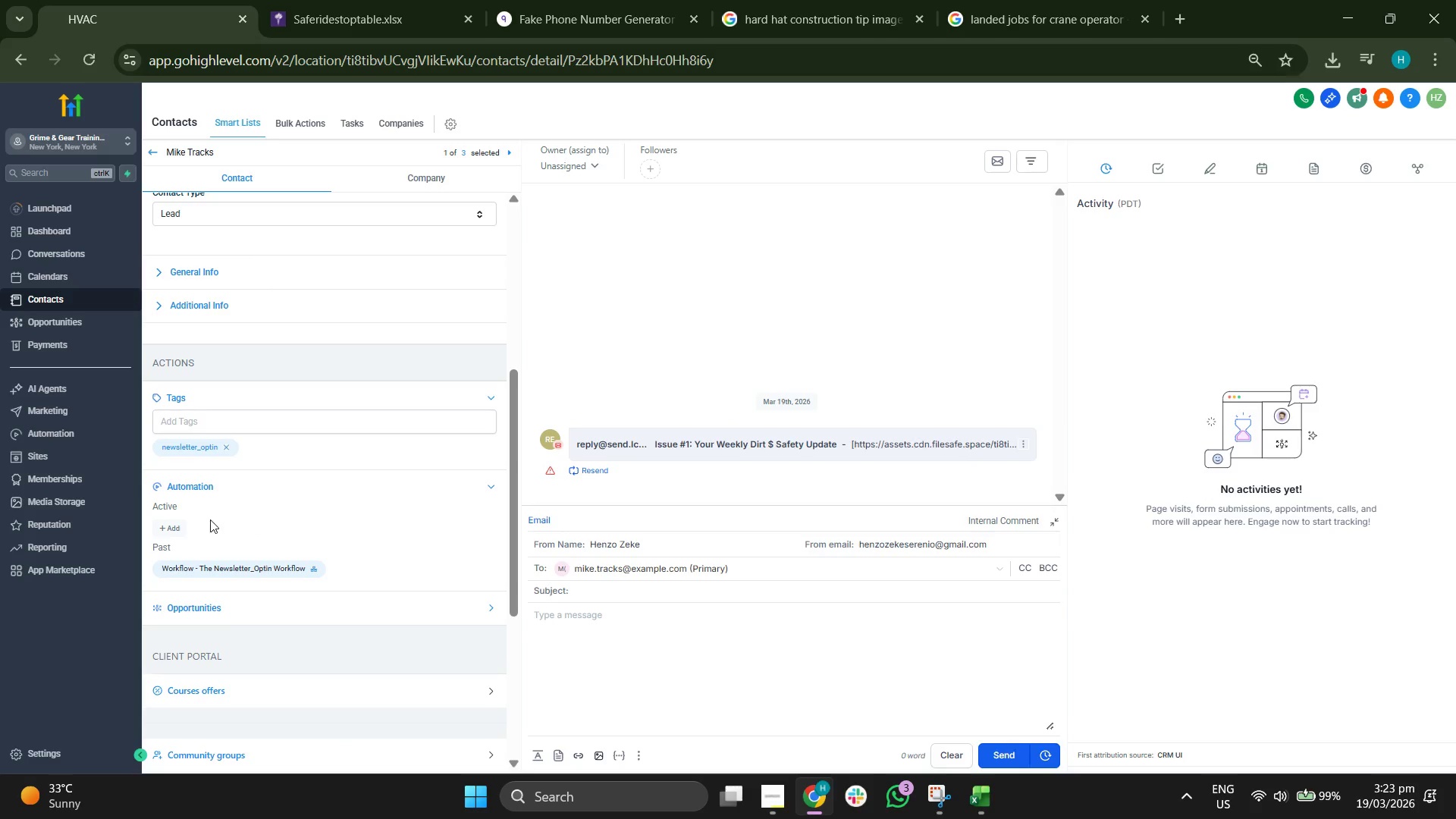 
left_click([168, 524])
 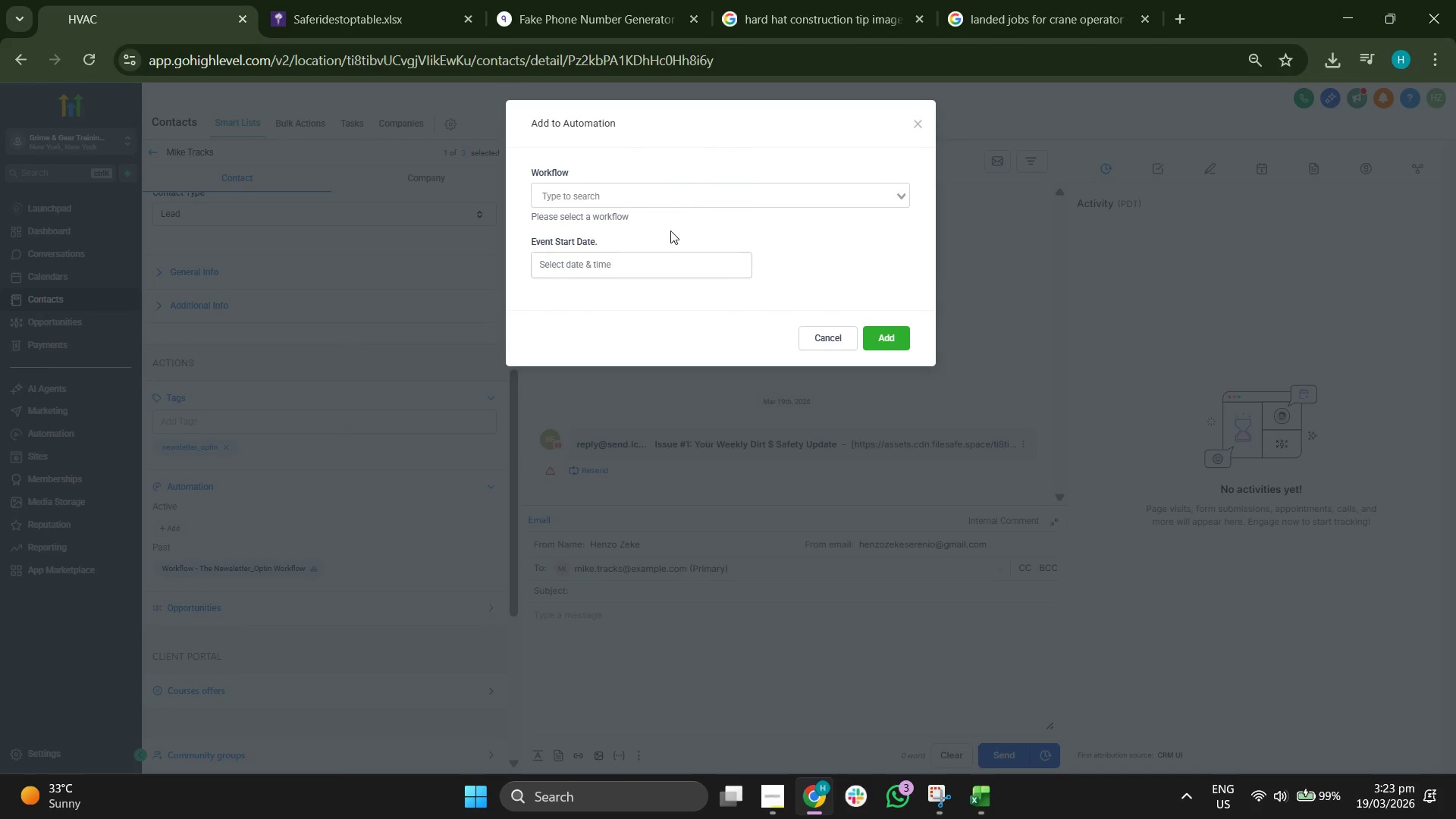 
left_click([688, 201])
 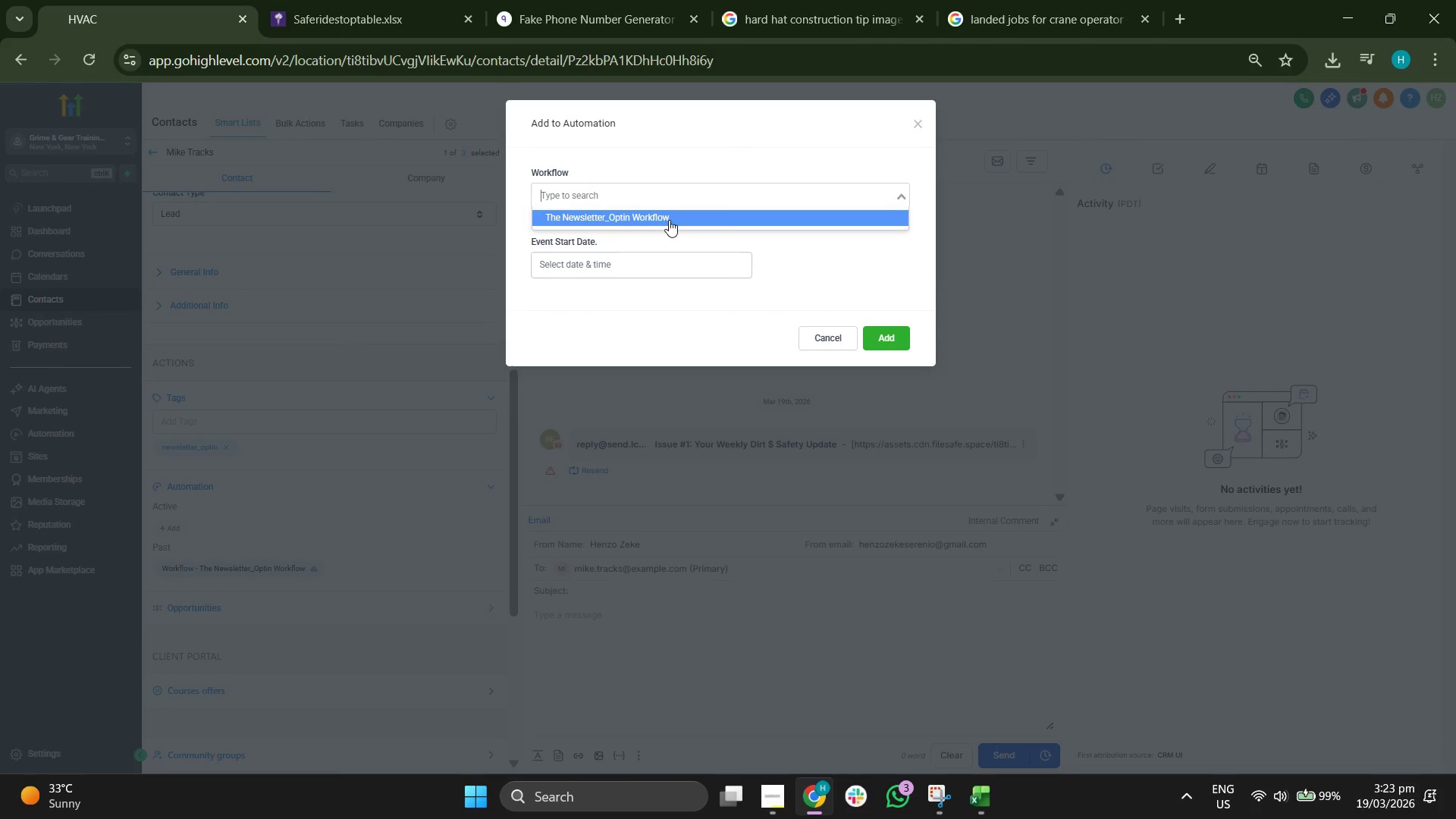 
left_click([669, 220])
 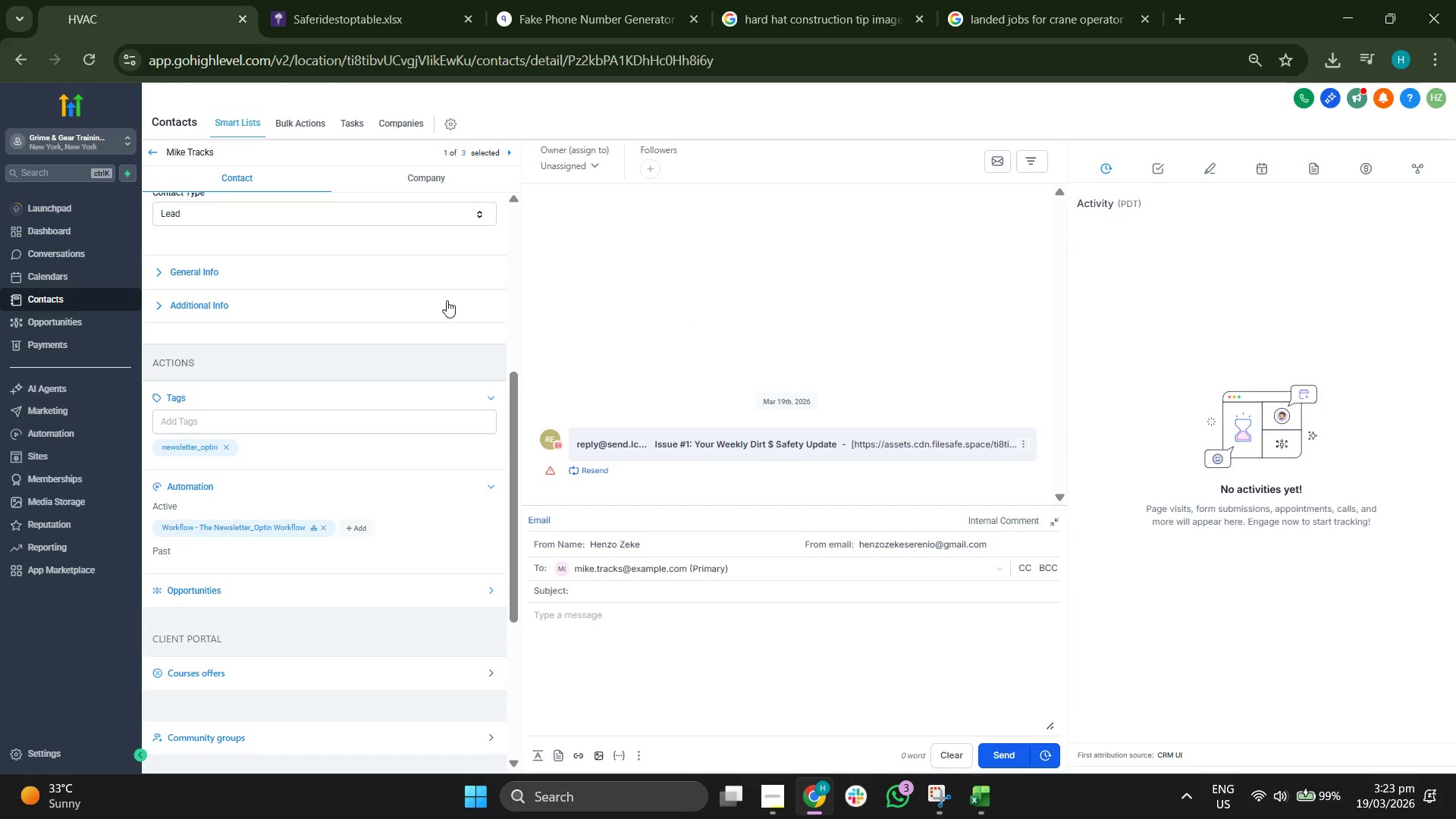 
wait(6.16)
 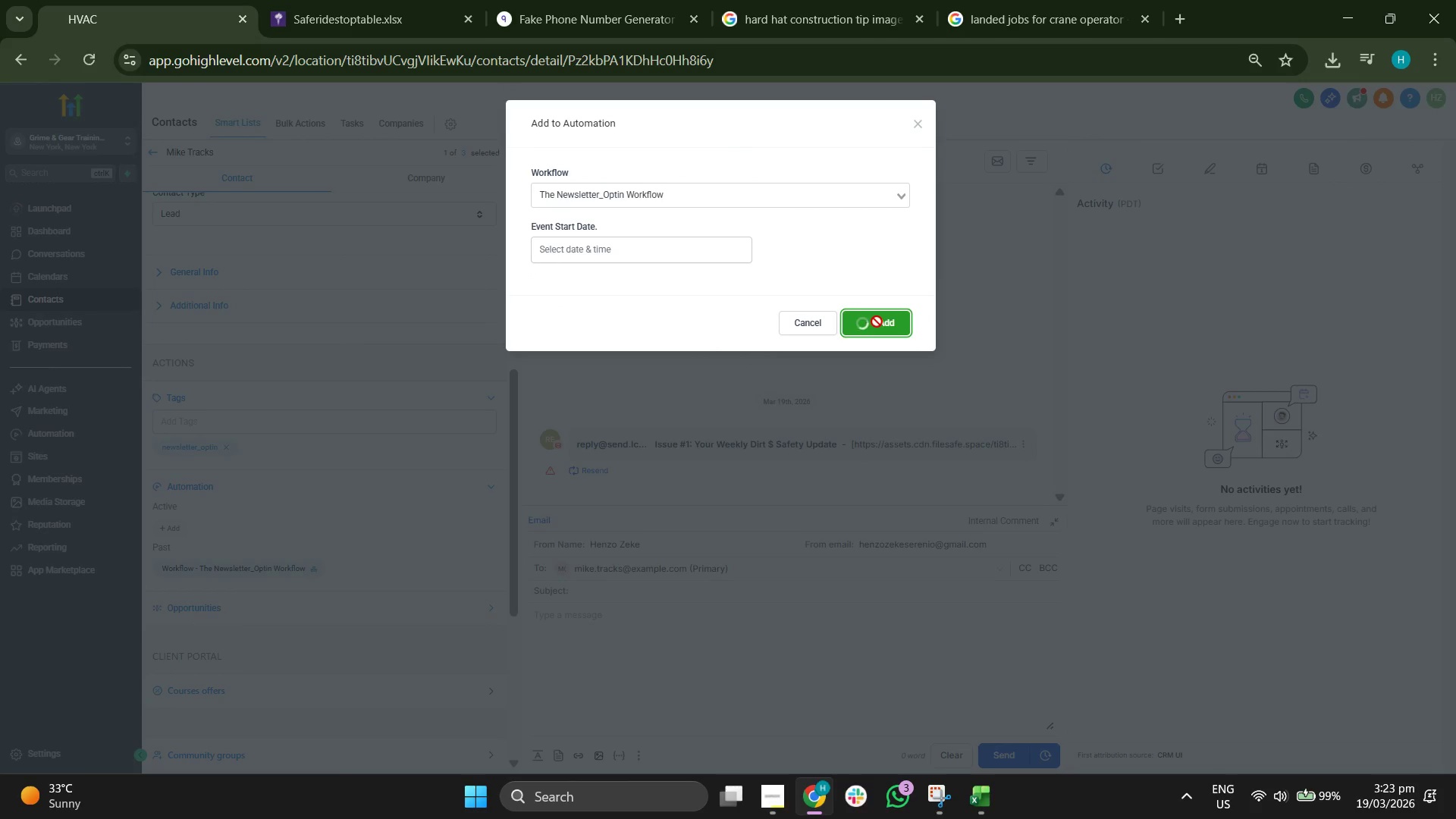 
left_click([154, 151])
 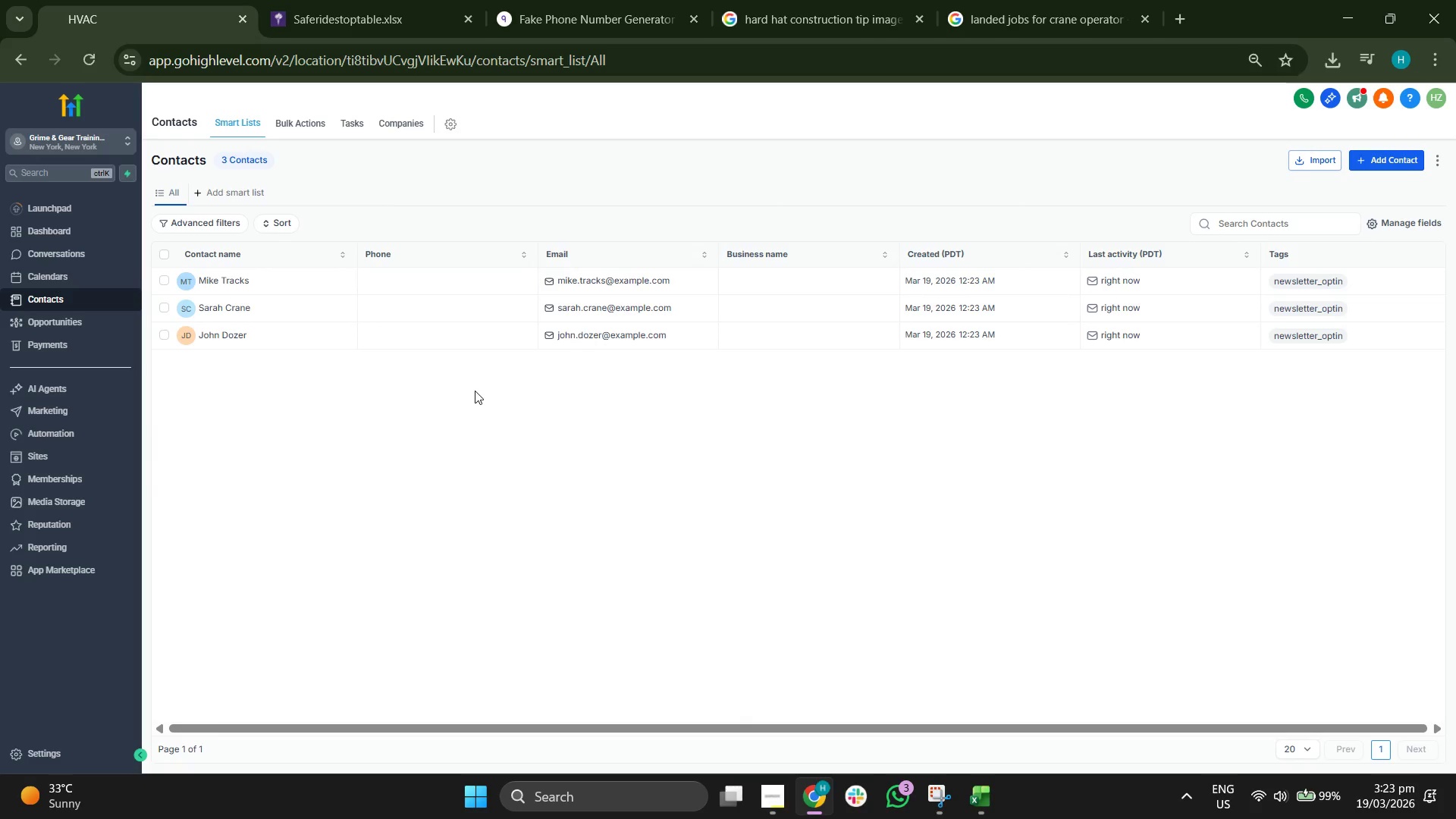 
left_click([245, 310])
 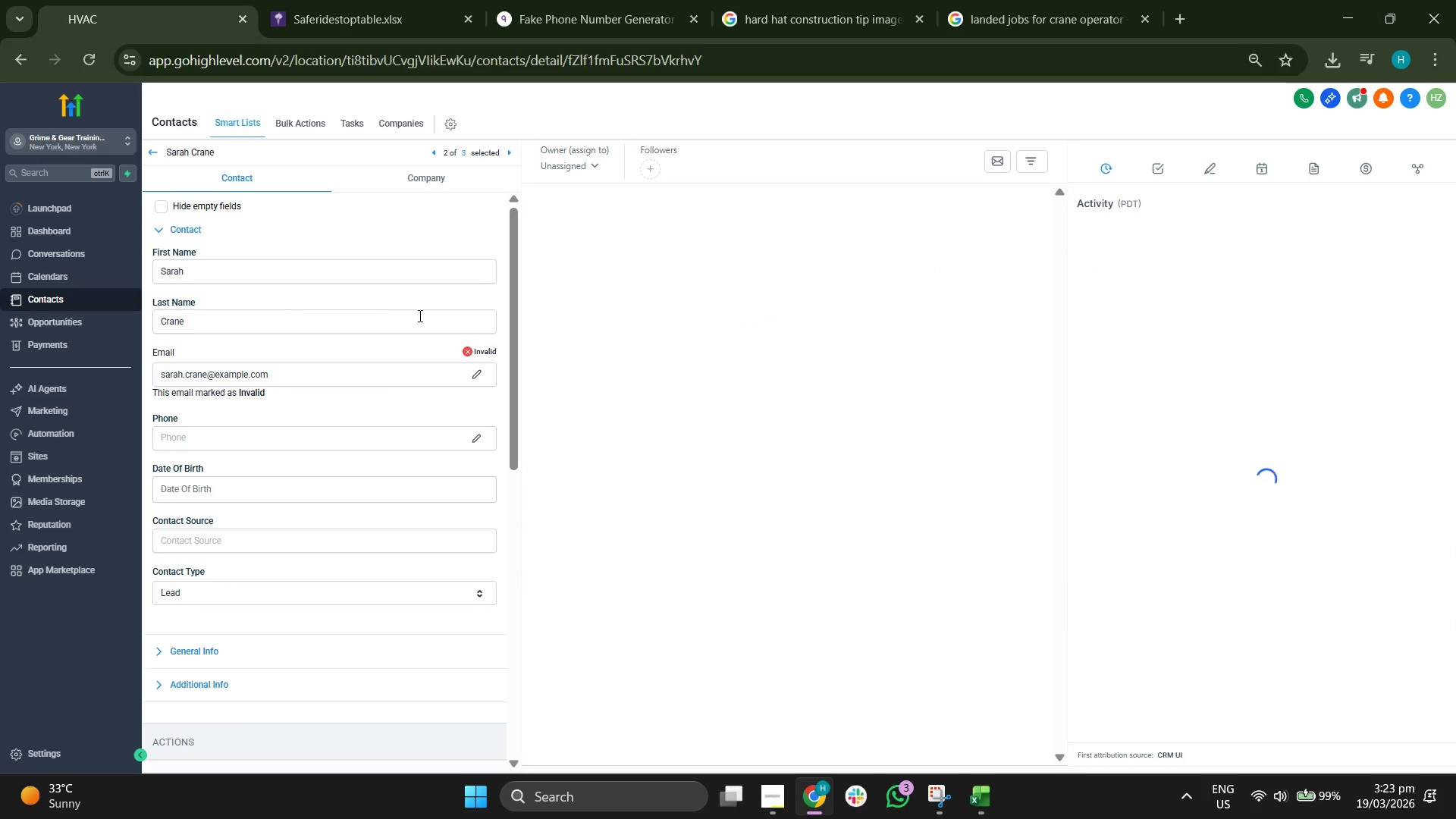 
scroll: coordinate [430, 317], scroll_direction: down, amount: 3.0
 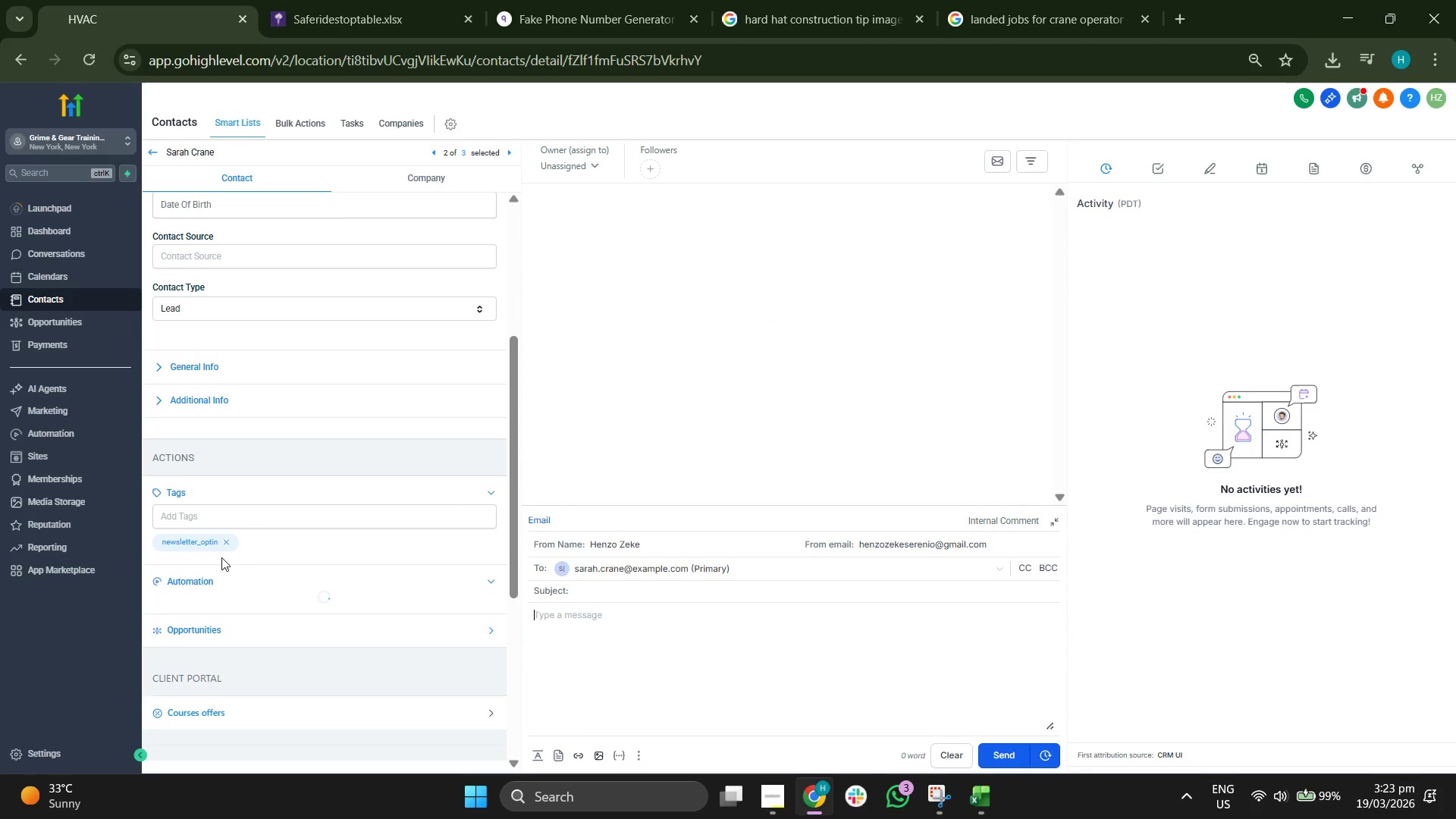 
left_click([202, 581])
 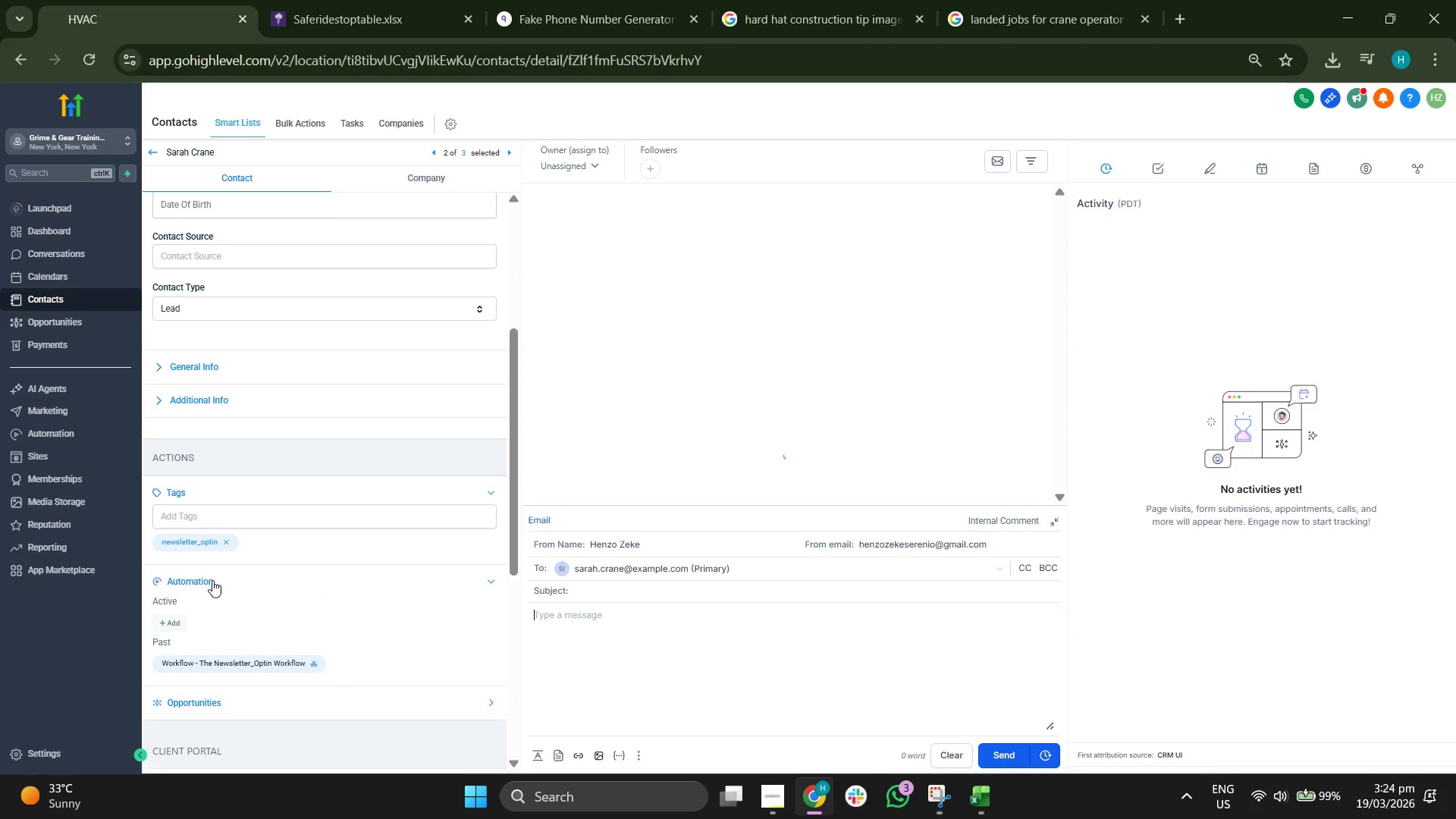 
left_click([171, 619])
 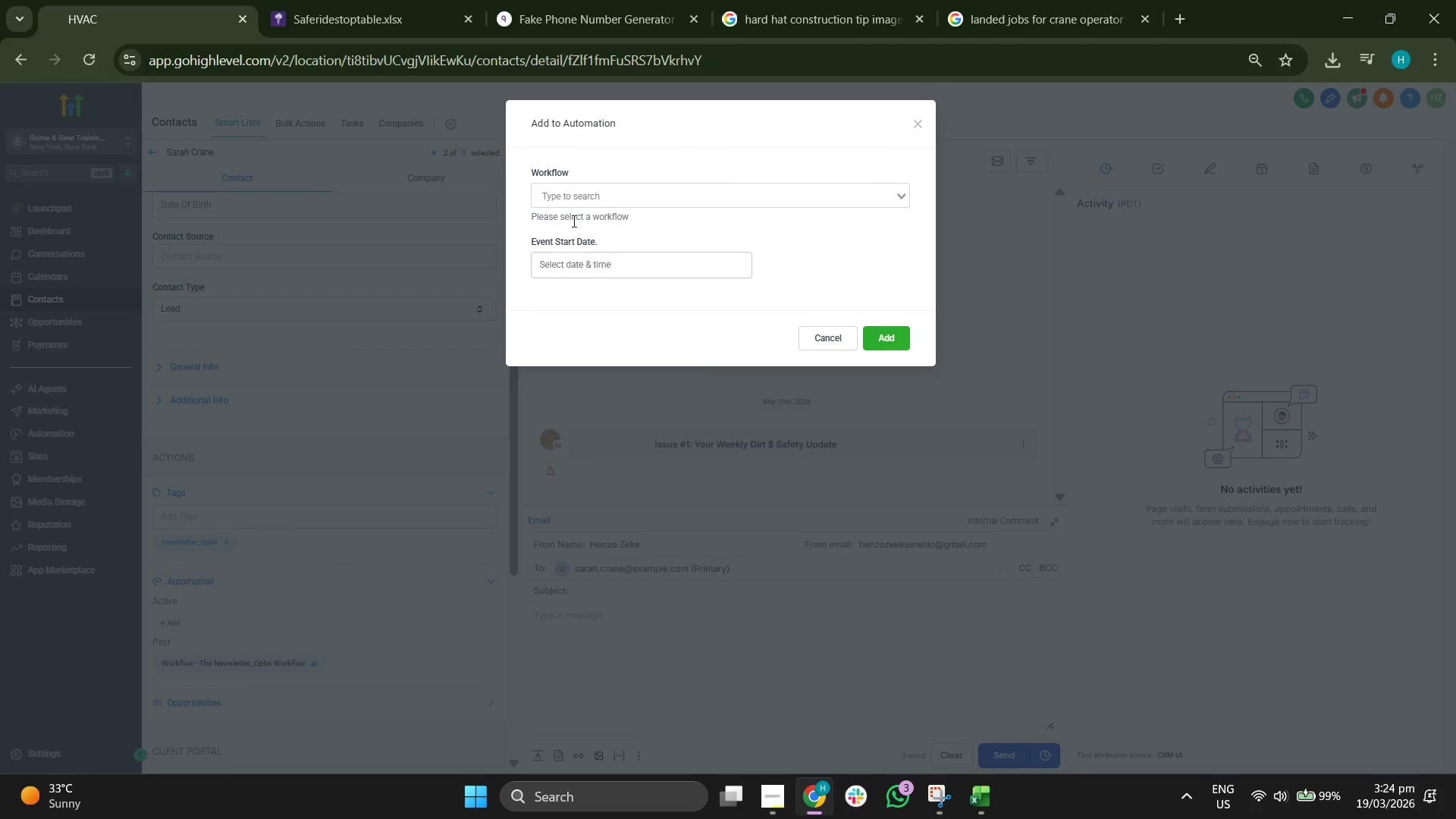 
left_click([627, 198])
 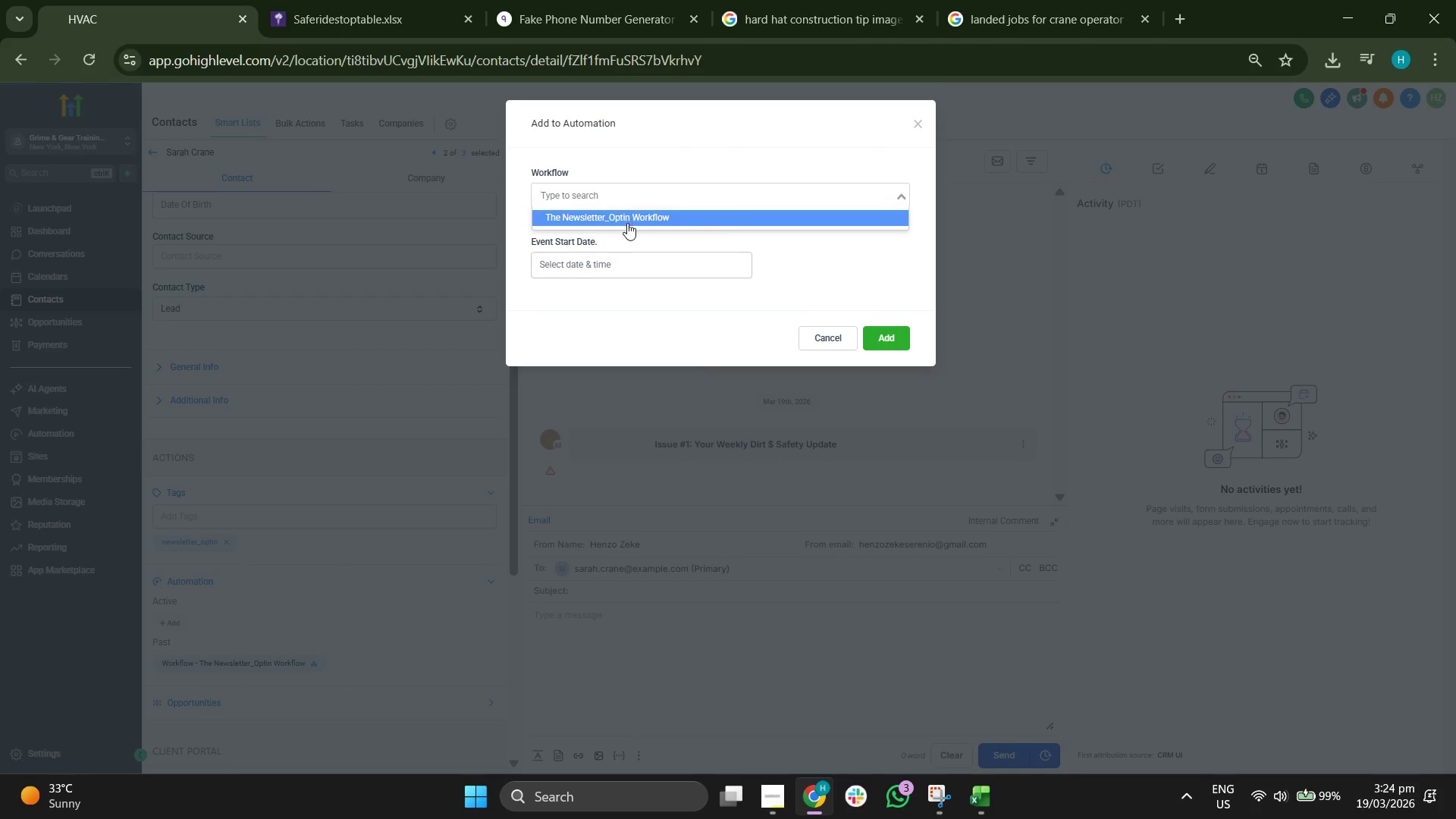 
left_click([627, 220])
 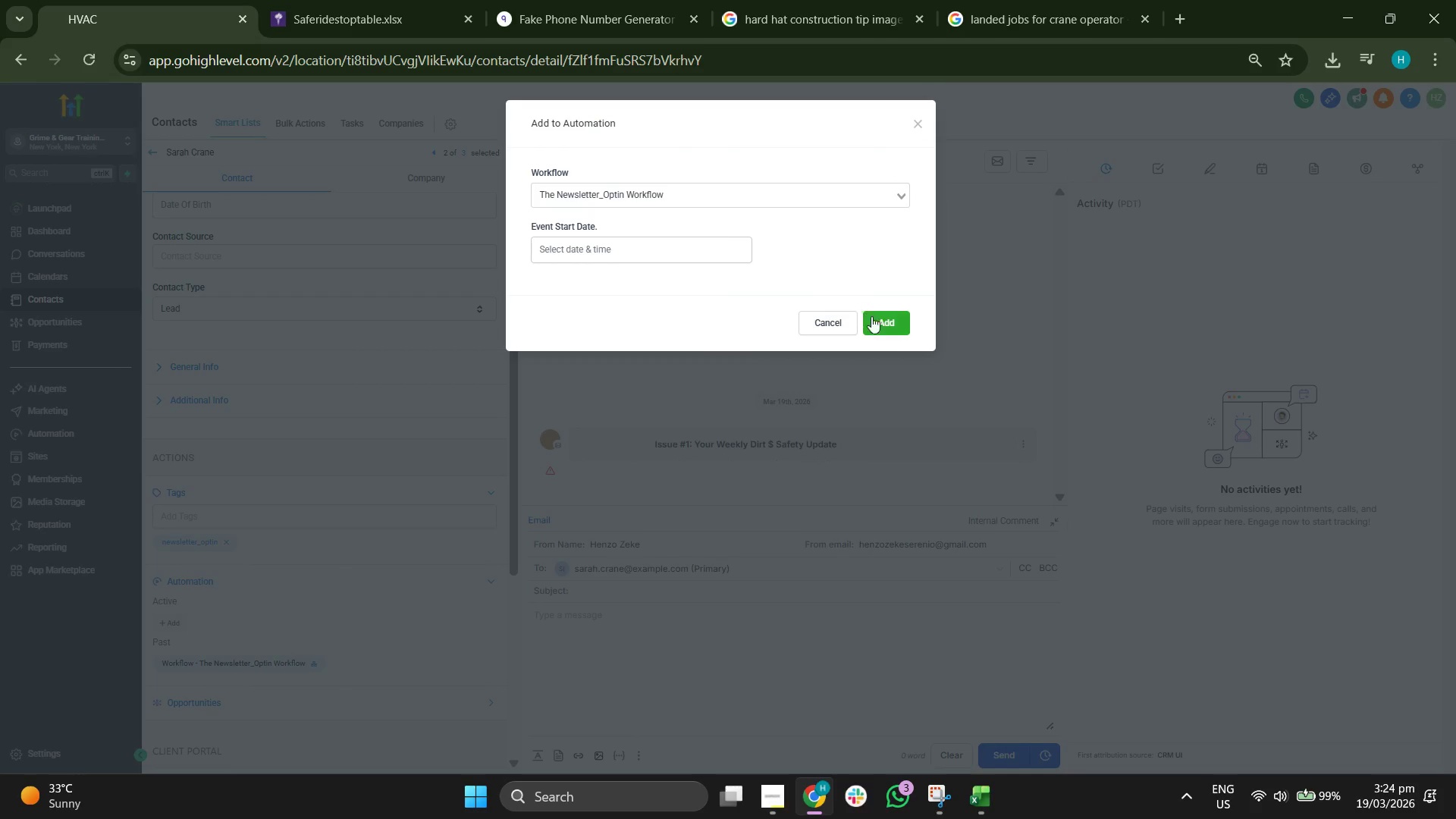 
left_click([890, 330])
 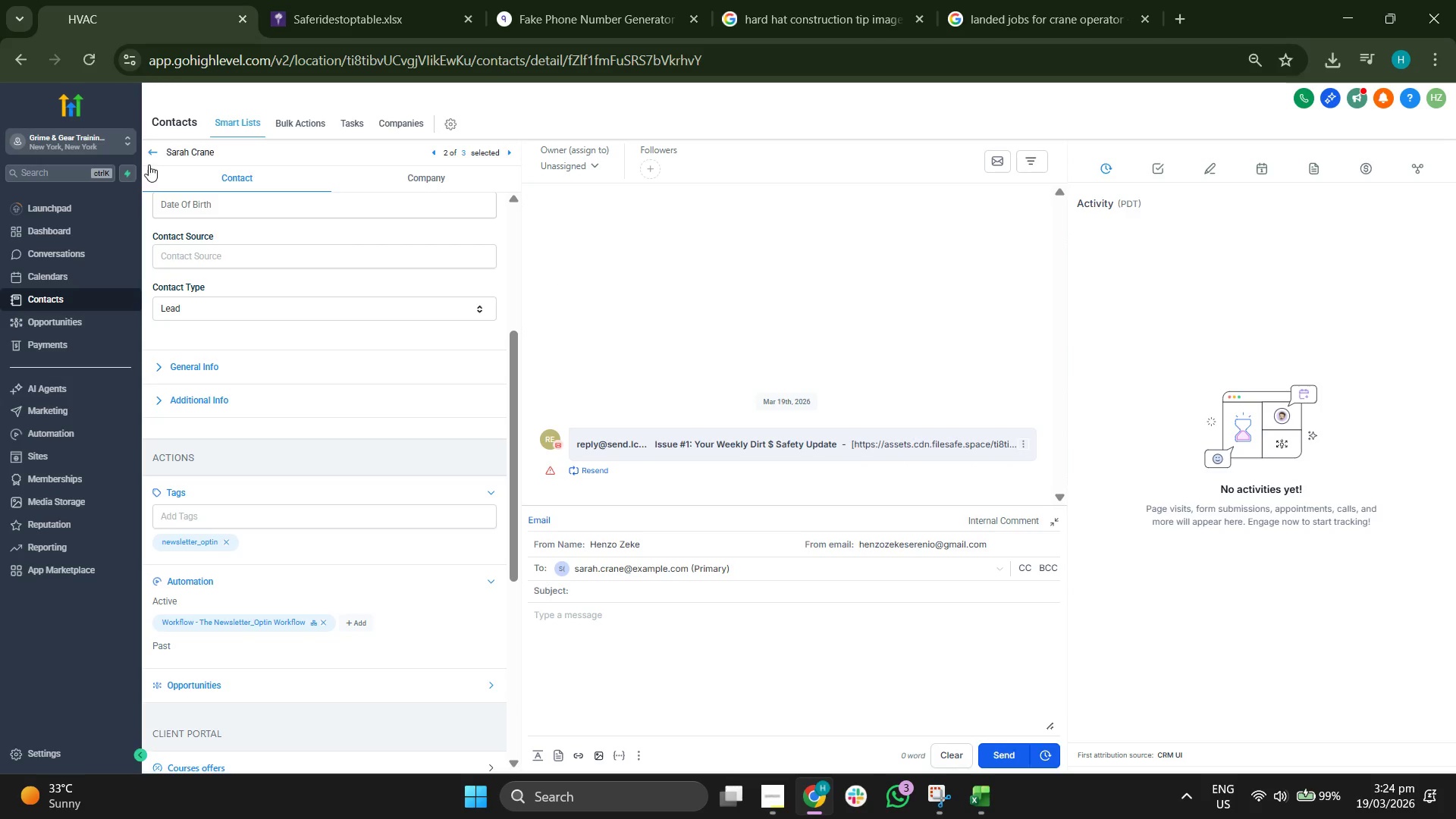 
wait(5.55)
 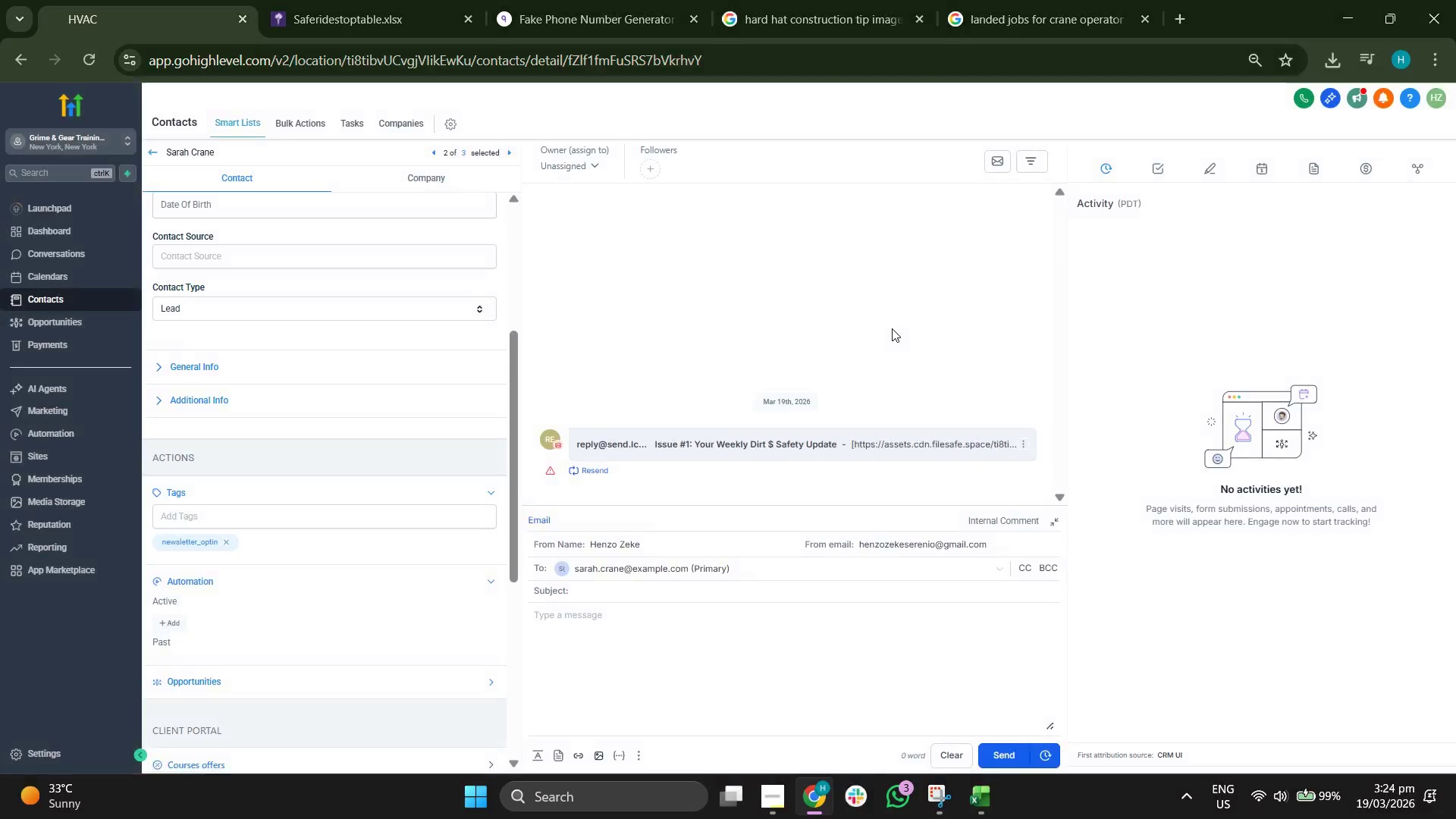 
left_click([152, 150])
 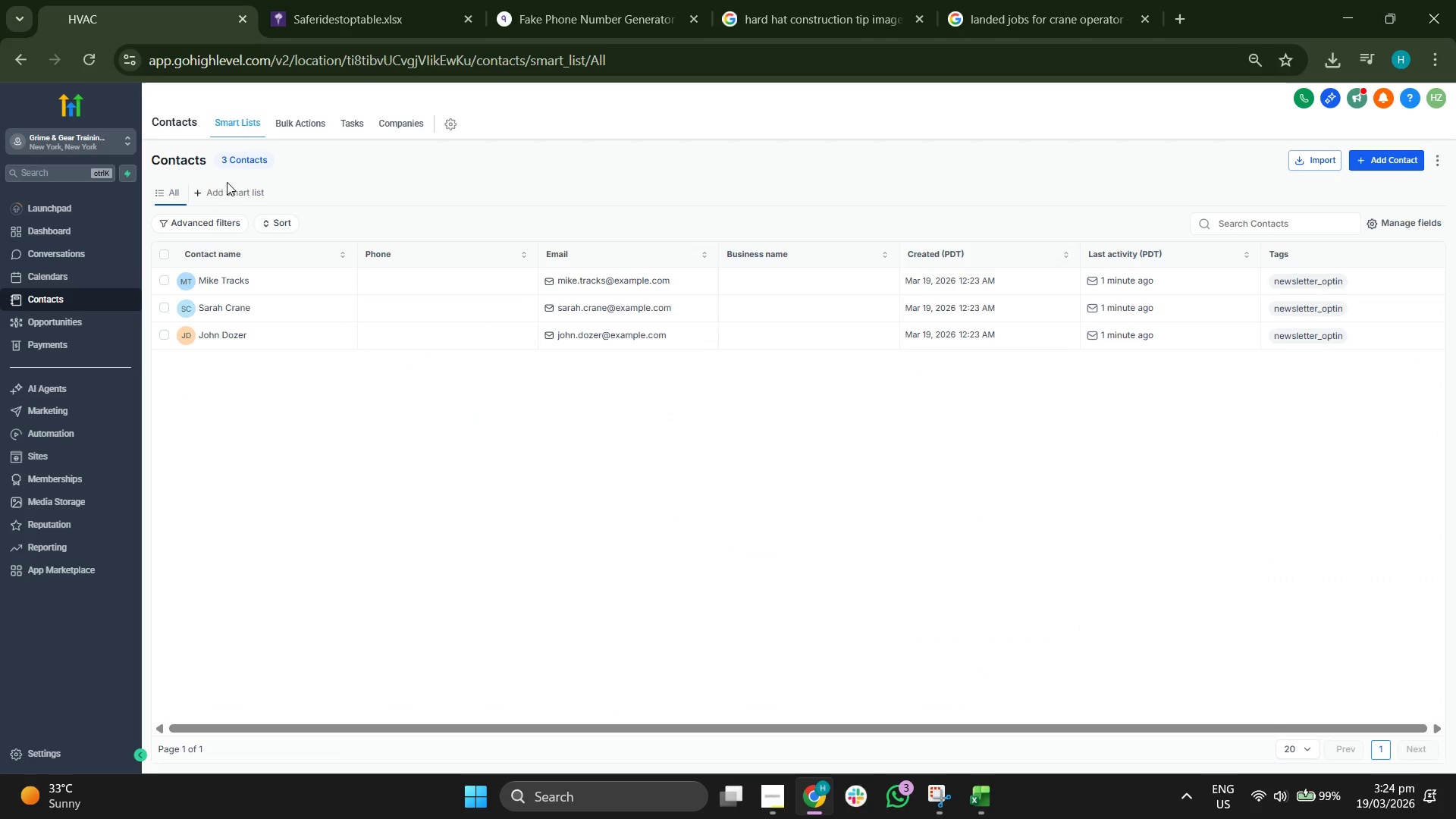 
left_click([224, 334])
 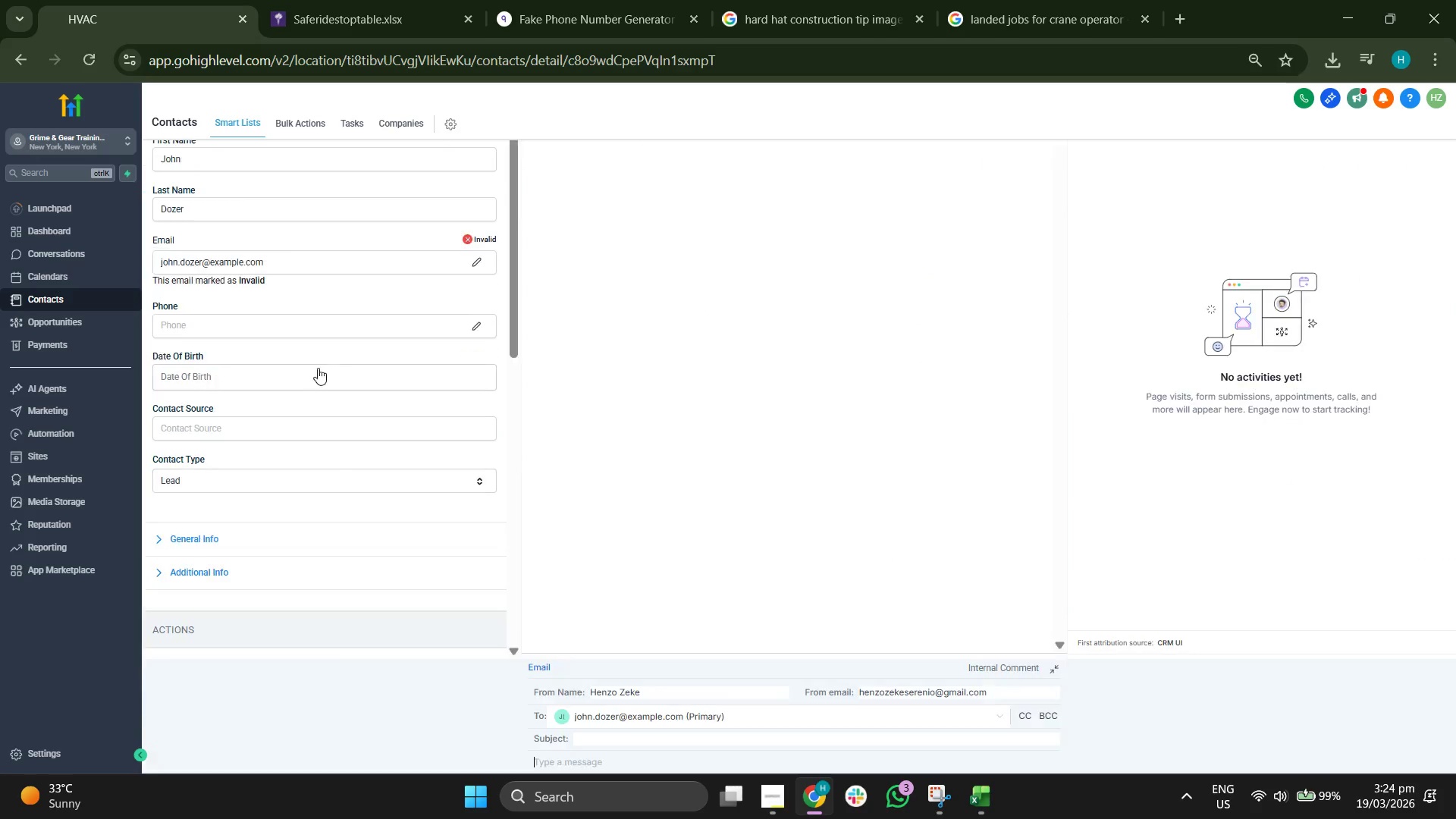 
scroll: coordinate [235, 570], scroll_direction: down, amount: 4.0
 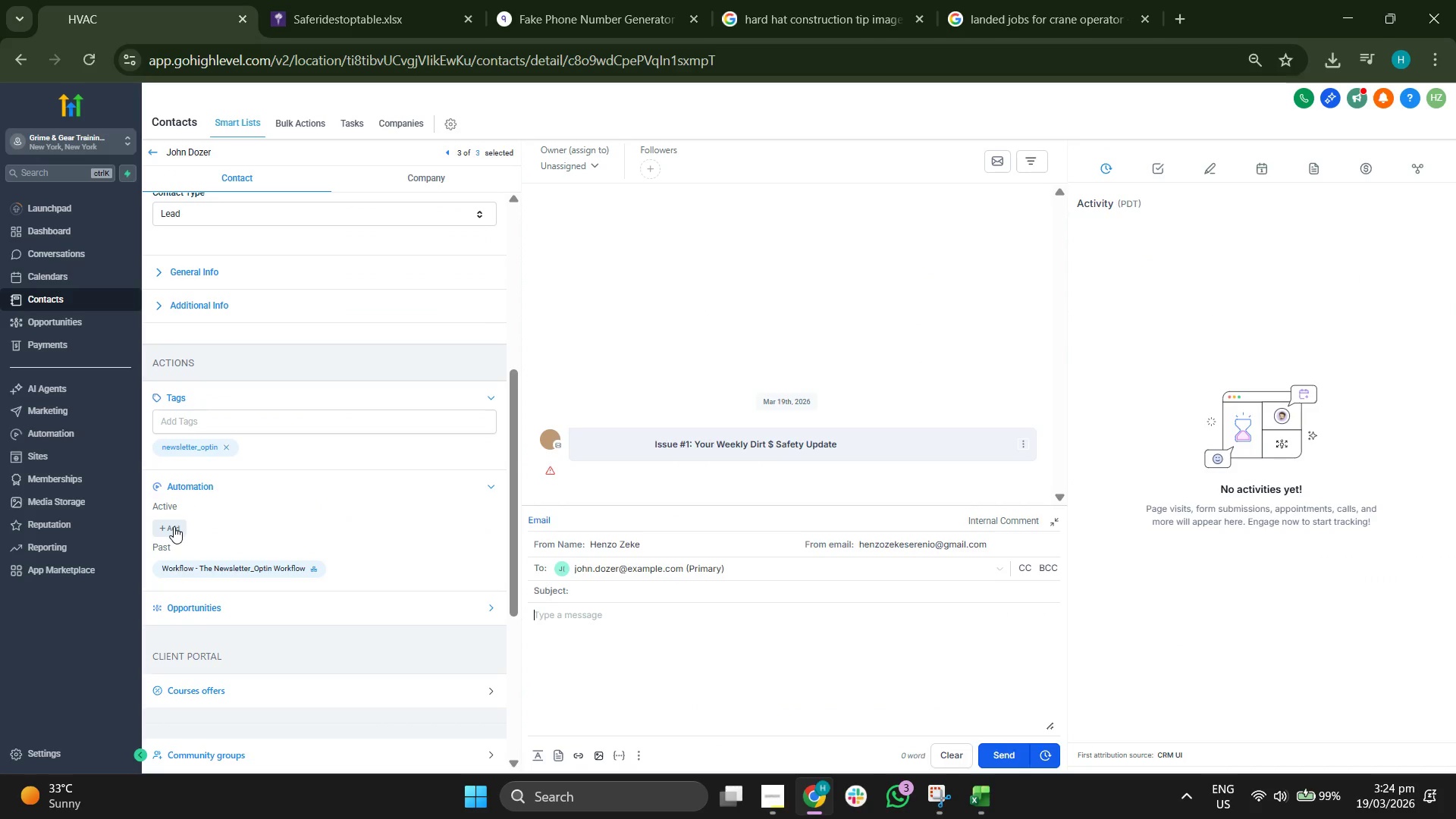 
left_click([174, 526])
 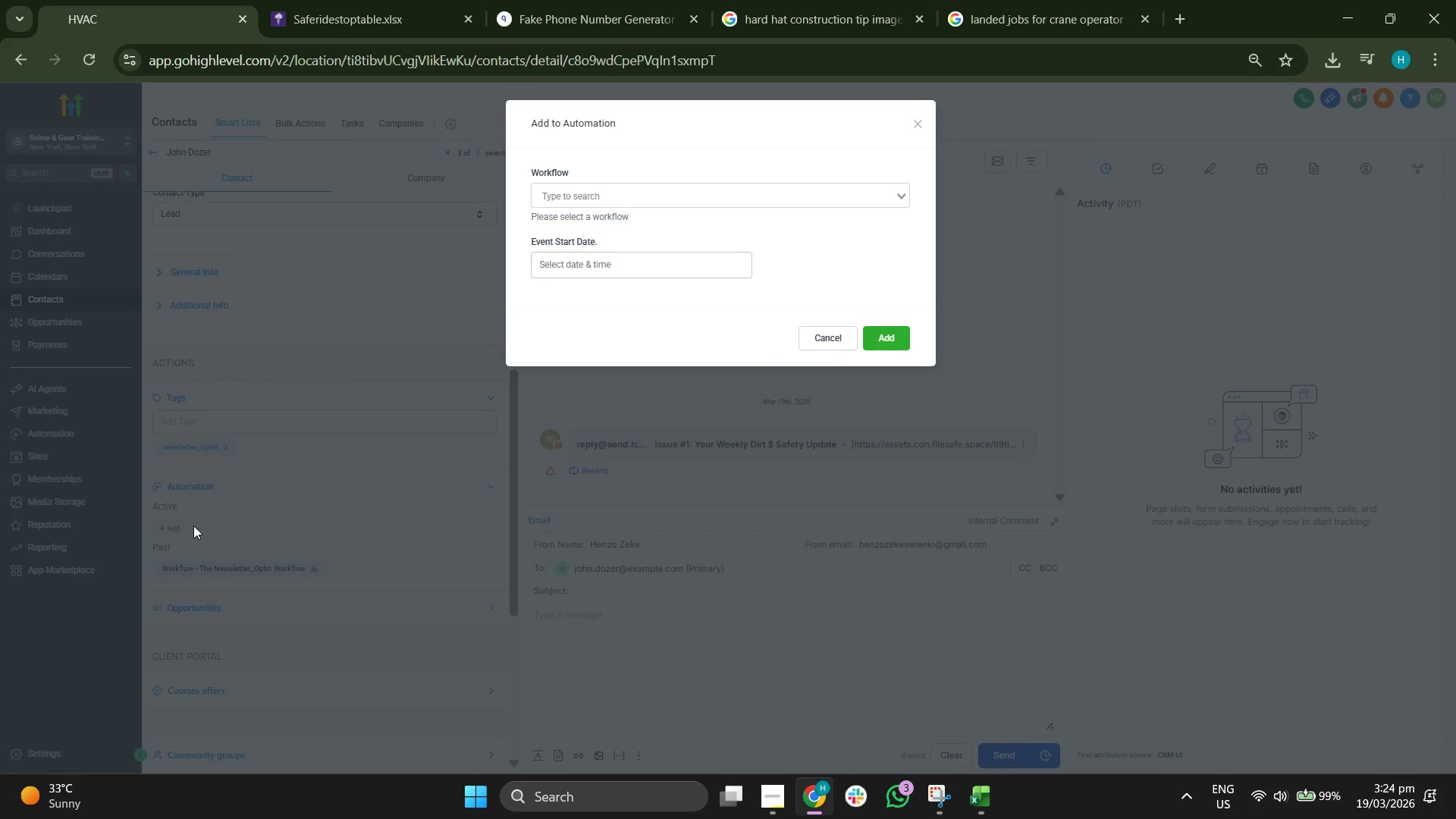 
left_click([254, 526])
 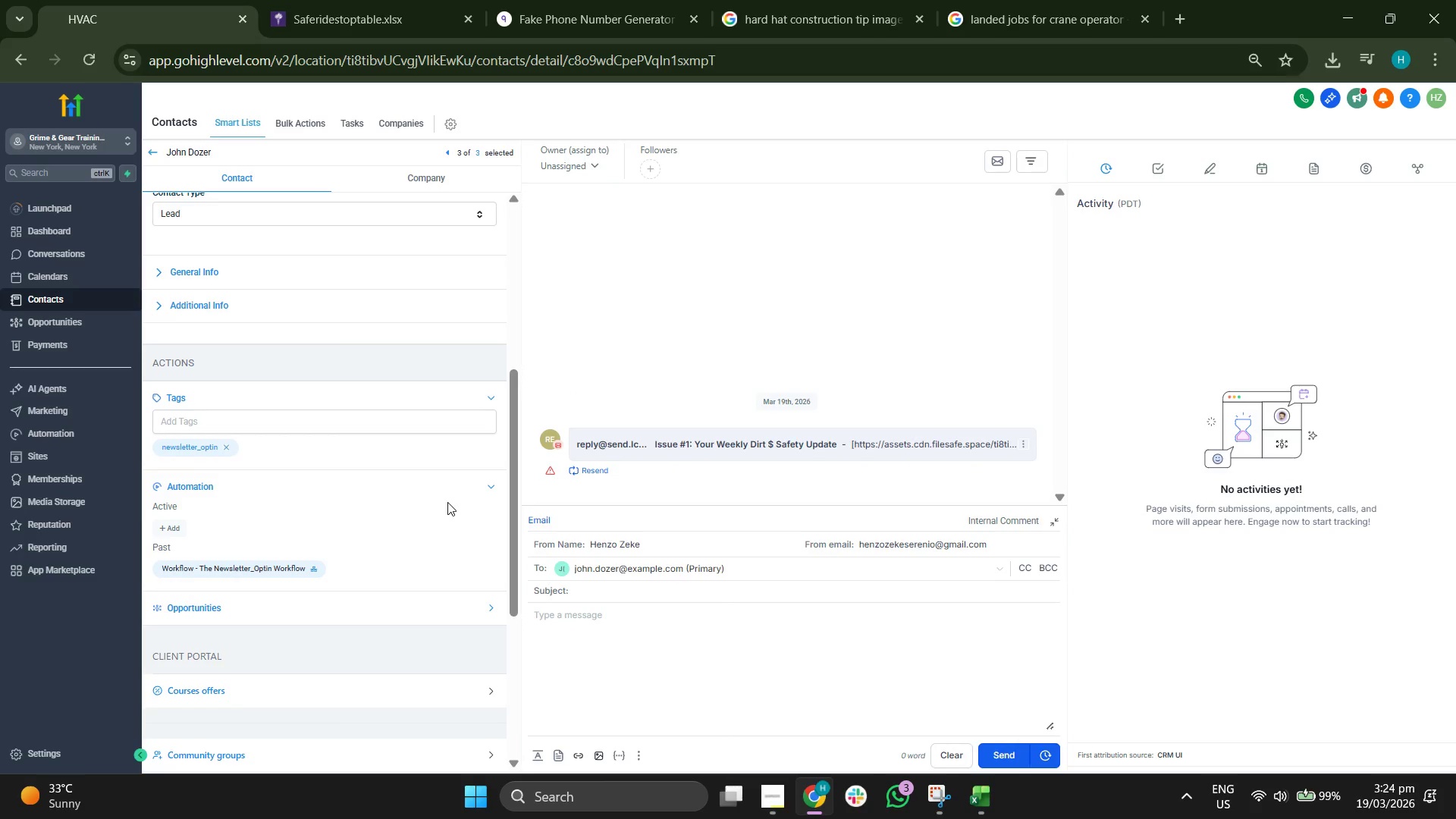 
wait(8.23)
 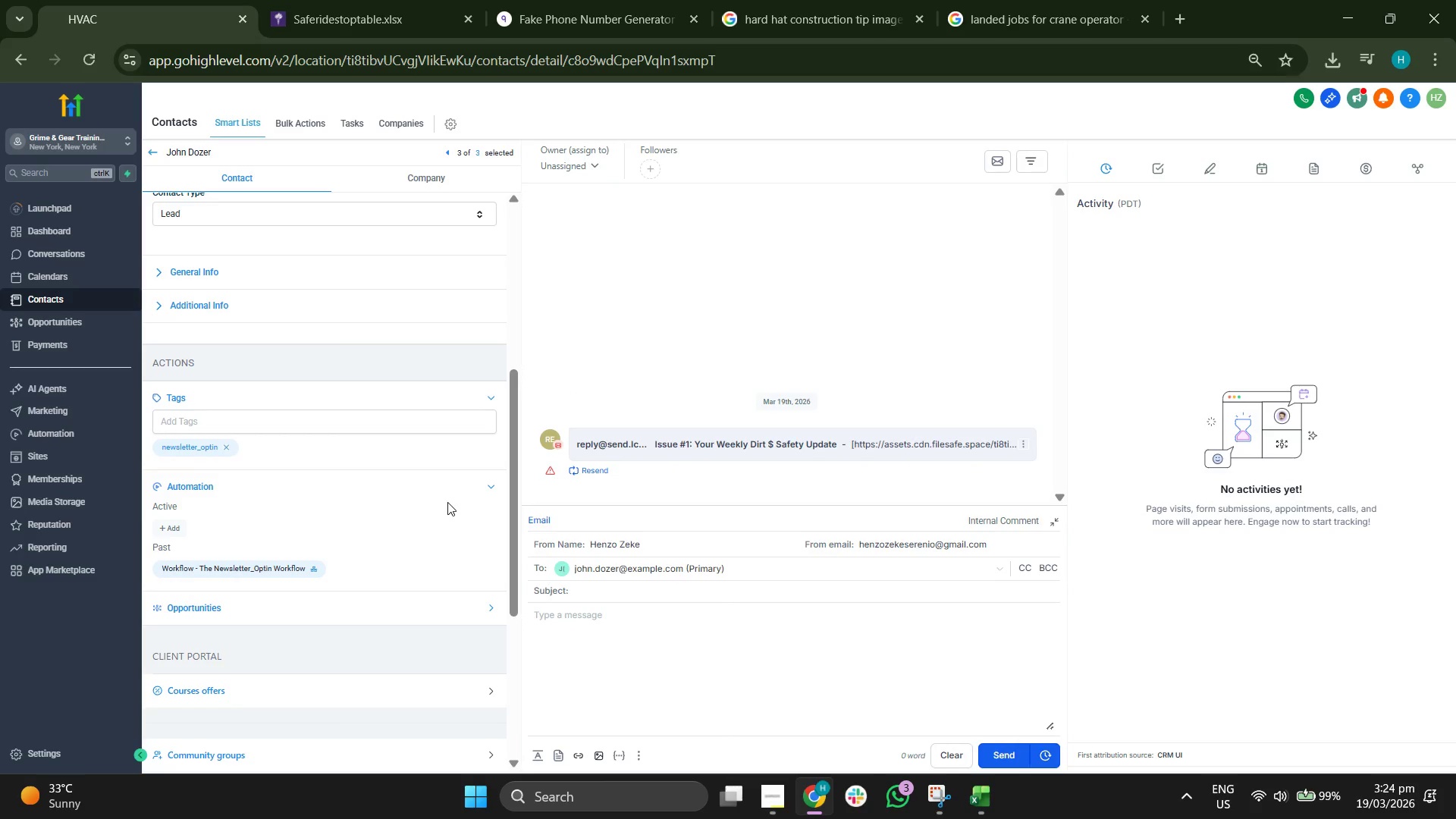 
left_click([177, 526])
 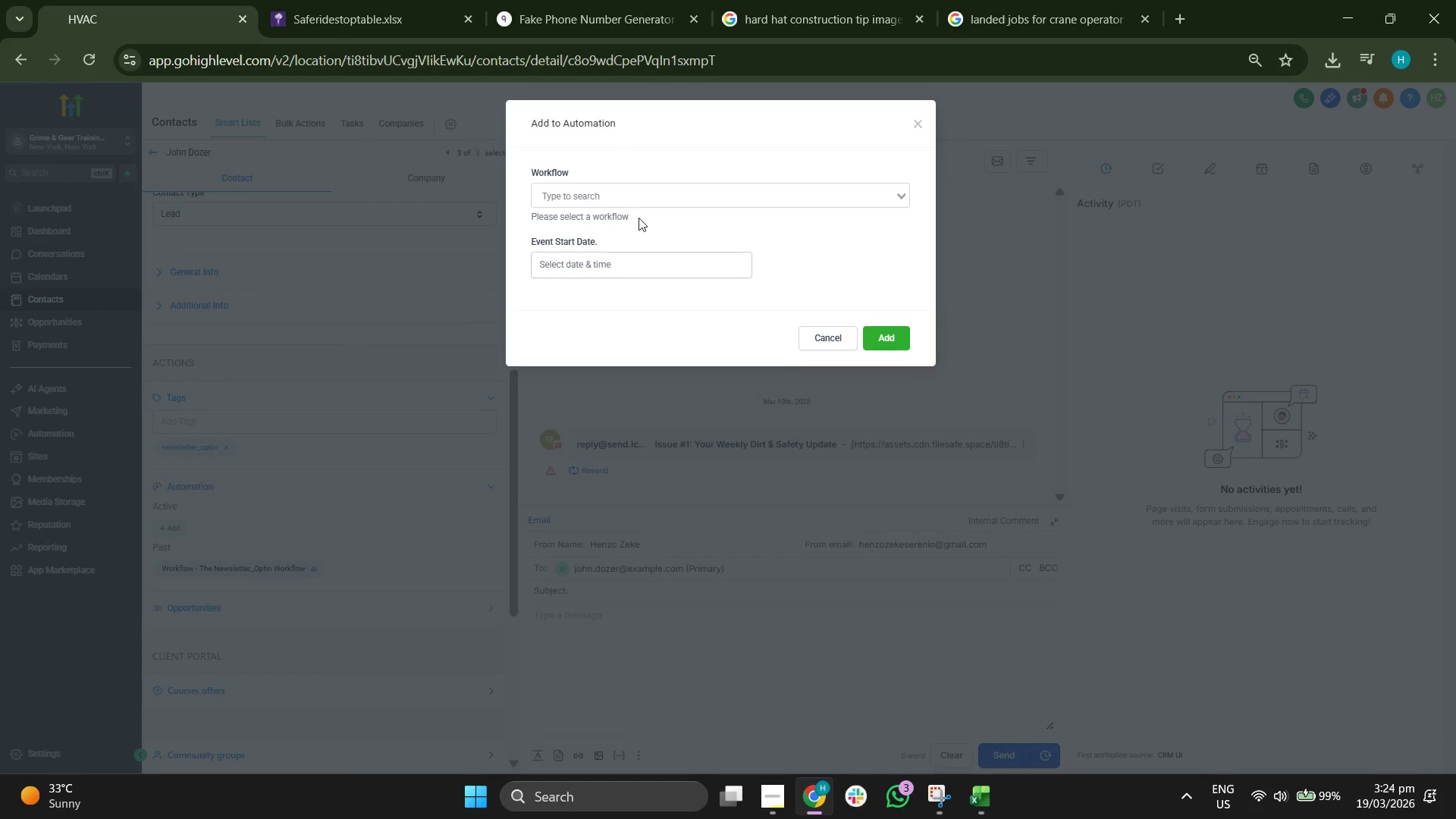 
left_click([670, 194])
 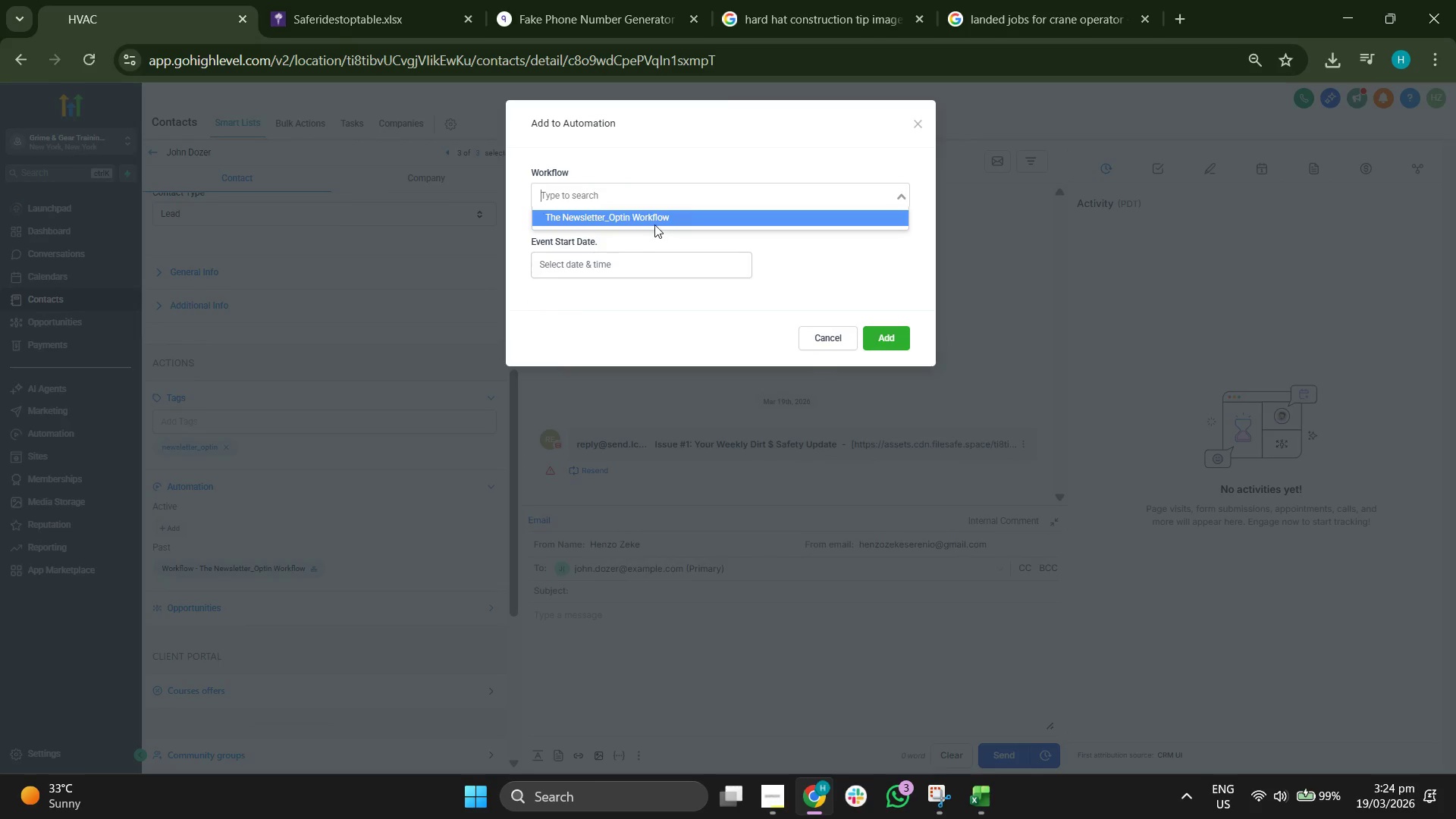 
left_click([654, 220])
 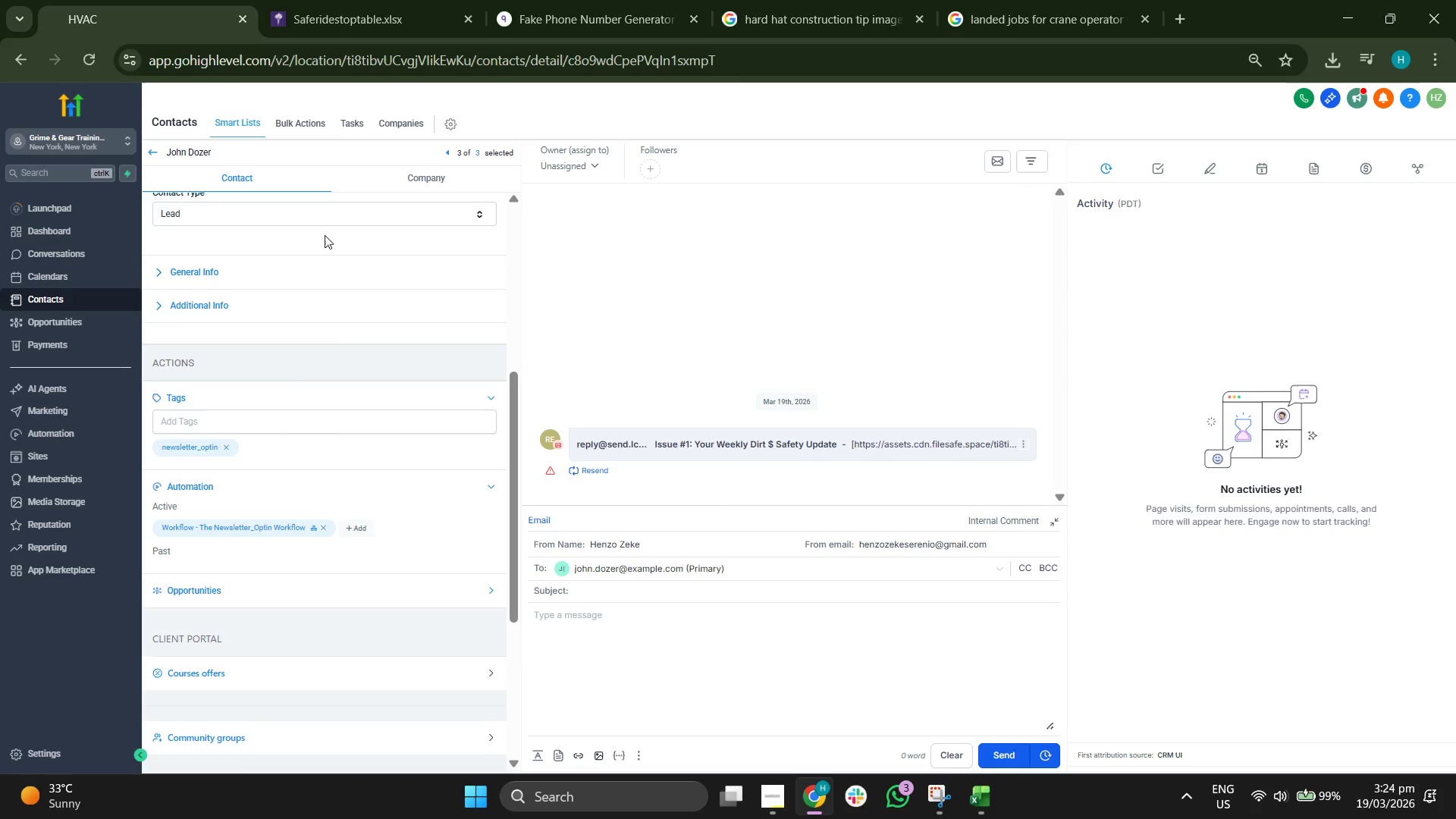 
left_click([155, 150])
 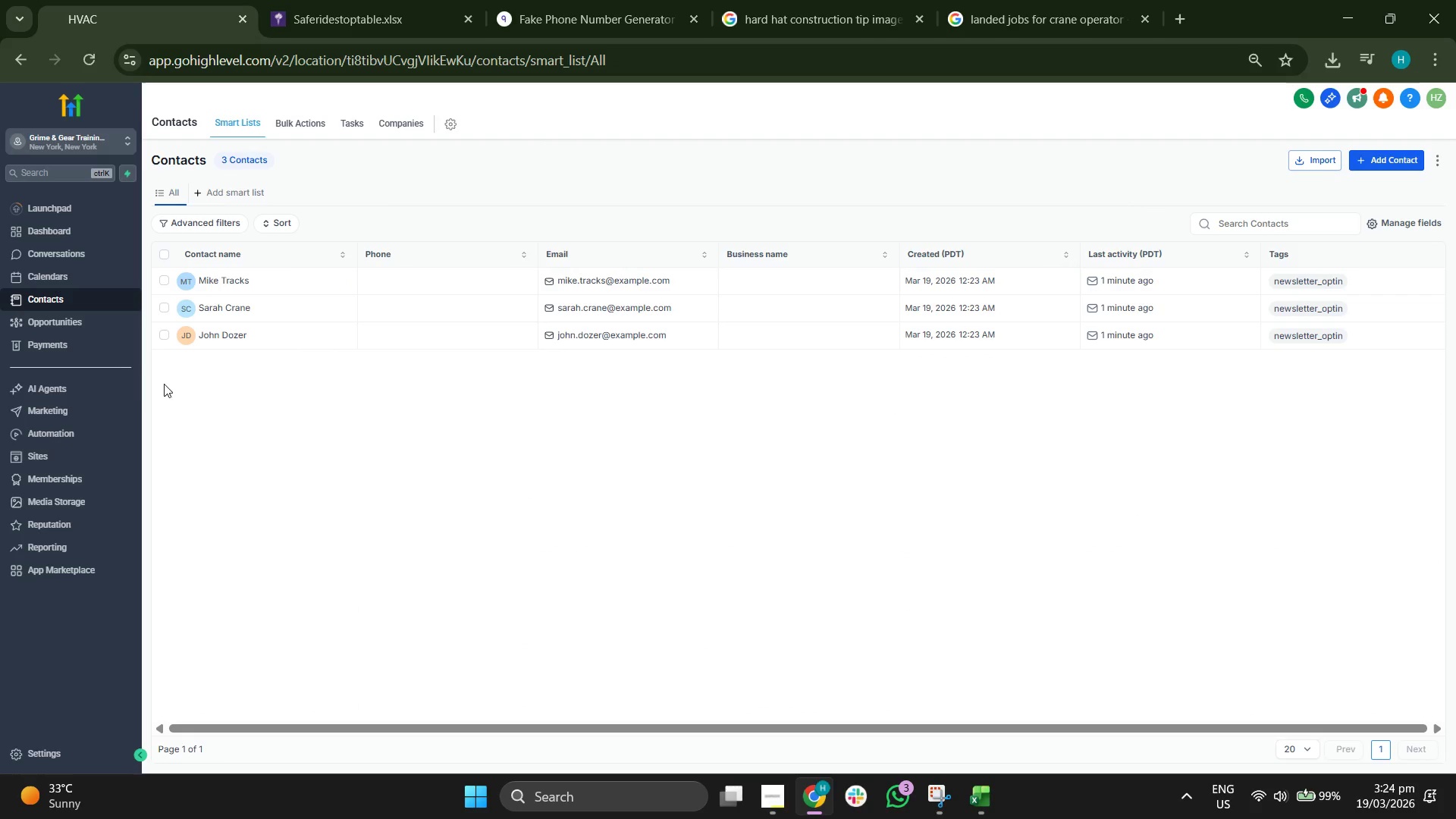 
left_click([75, 426])
 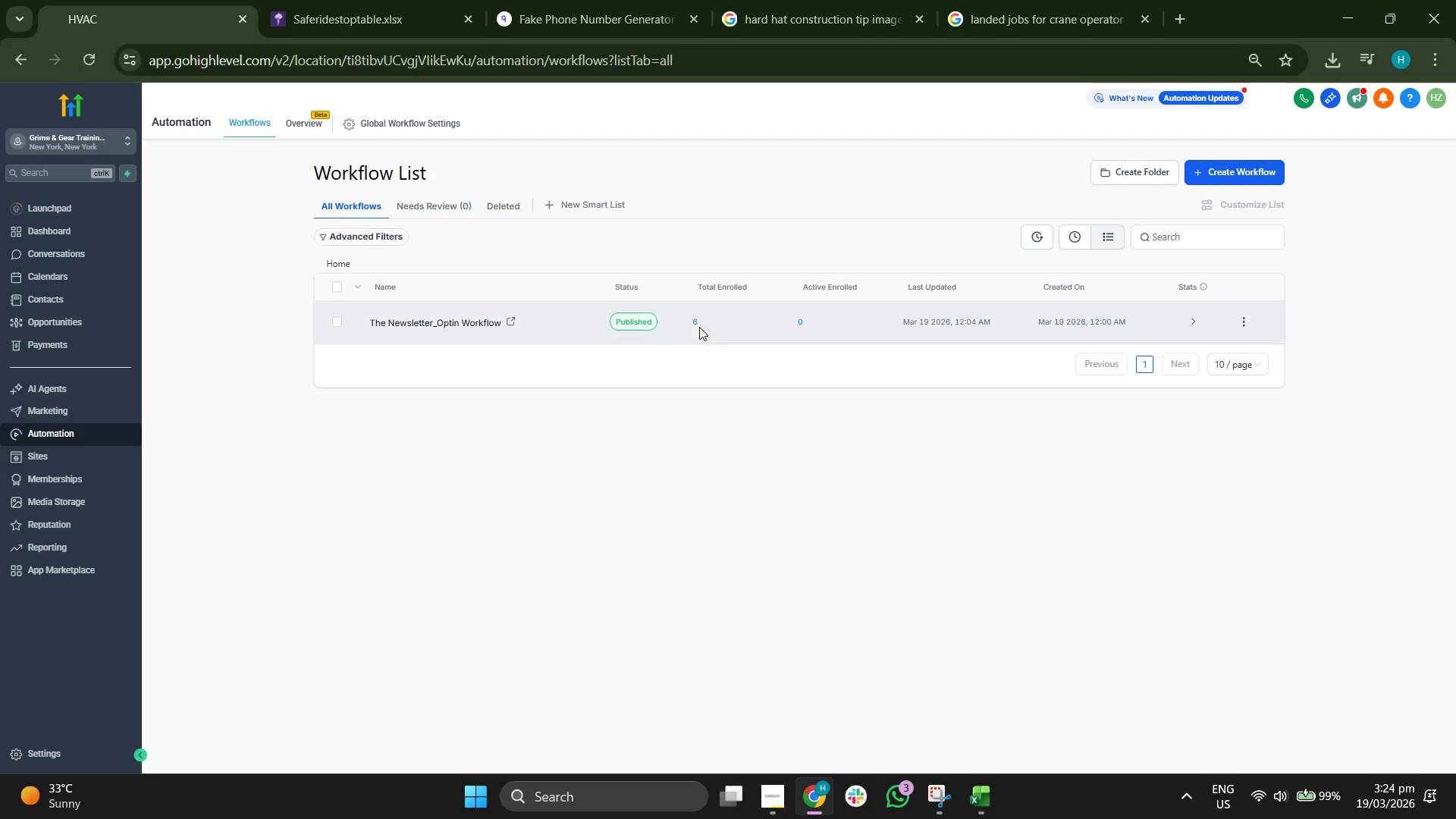 
wait(11.78)
 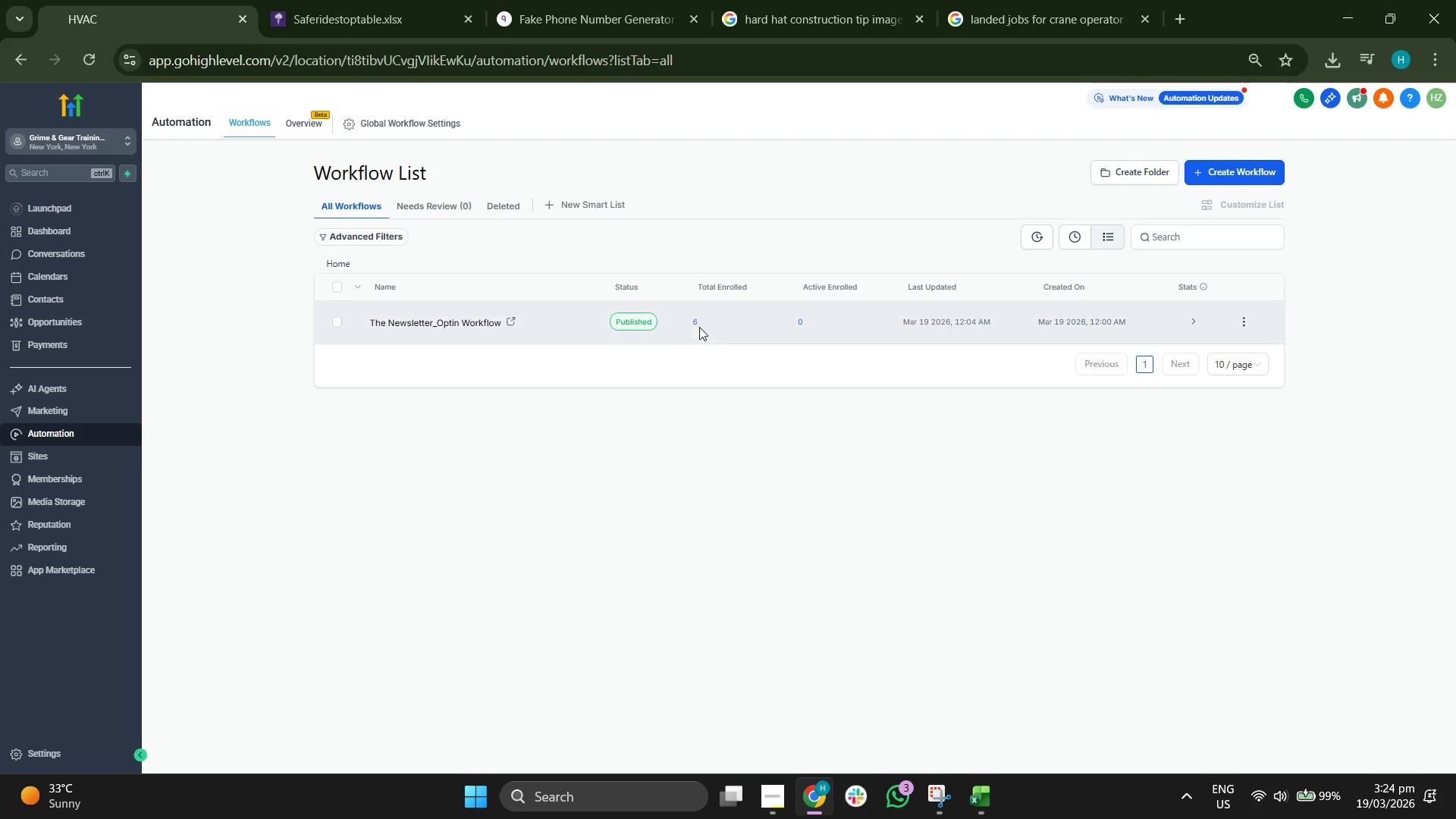 
left_click([85, 293])
 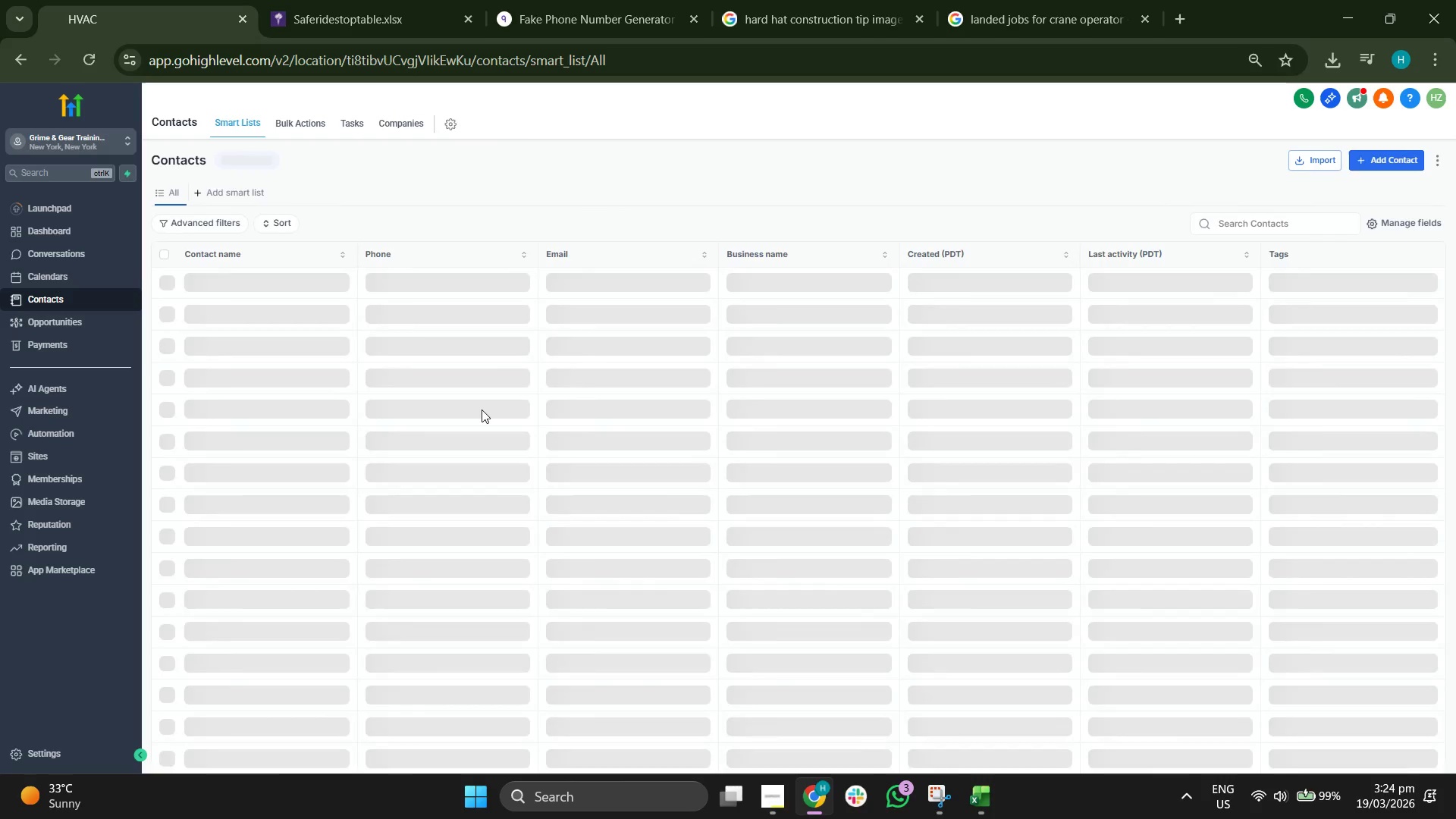 
left_click([237, 283])
 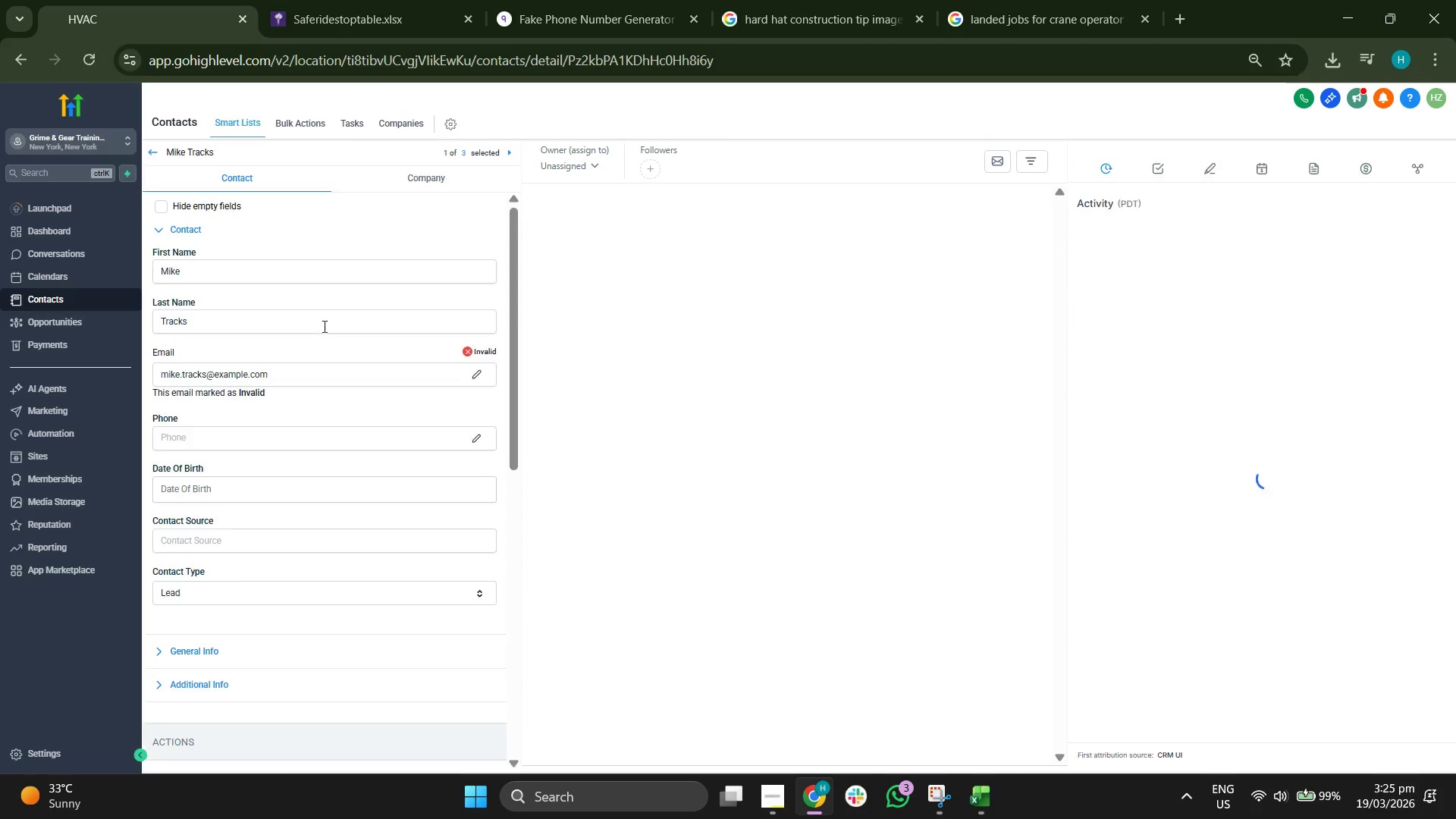 
scroll: coordinate [343, 441], scroll_direction: down, amount: 5.0
 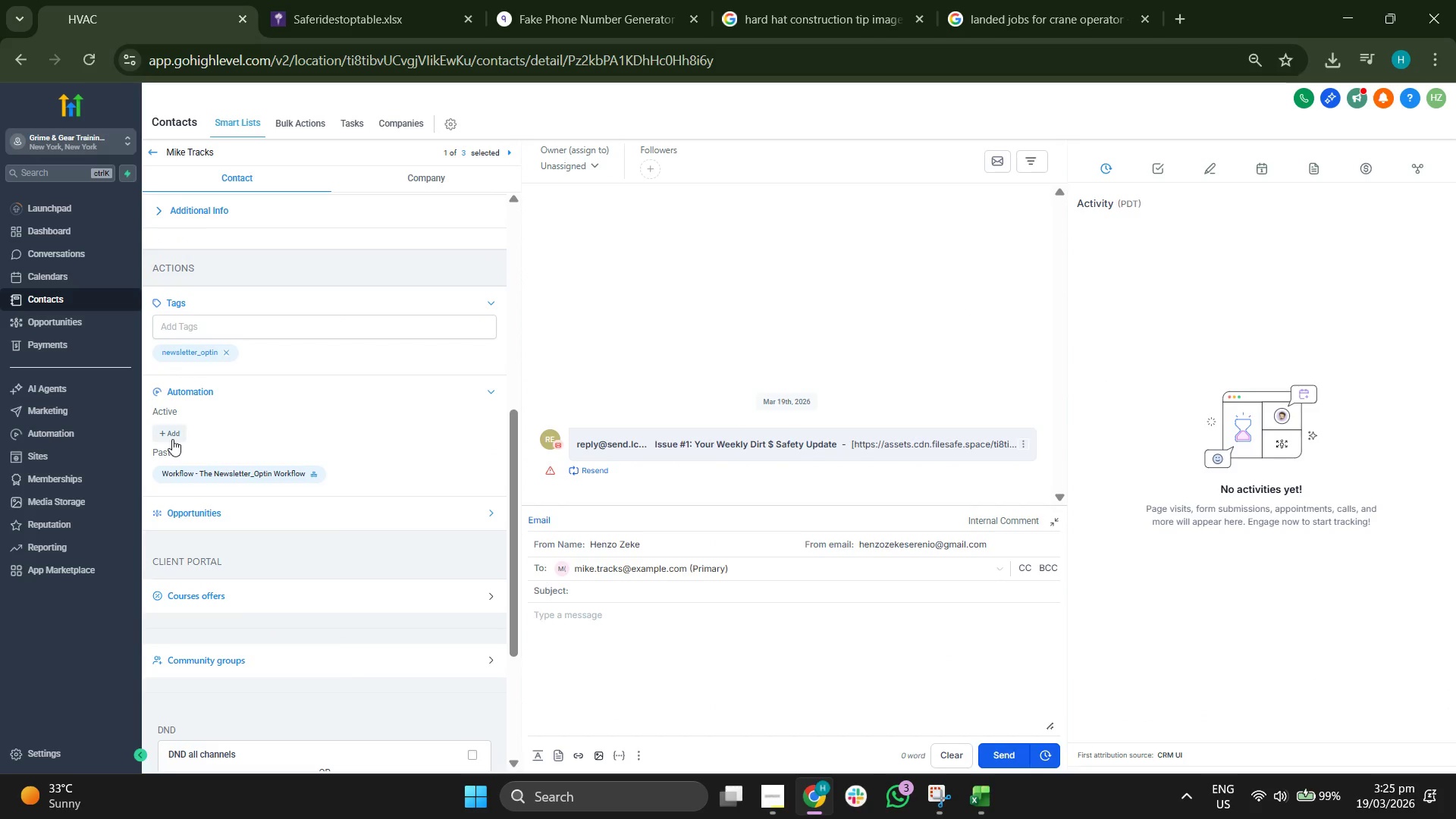 
scroll: coordinate [358, 482], scroll_direction: none, amount: 0.0
 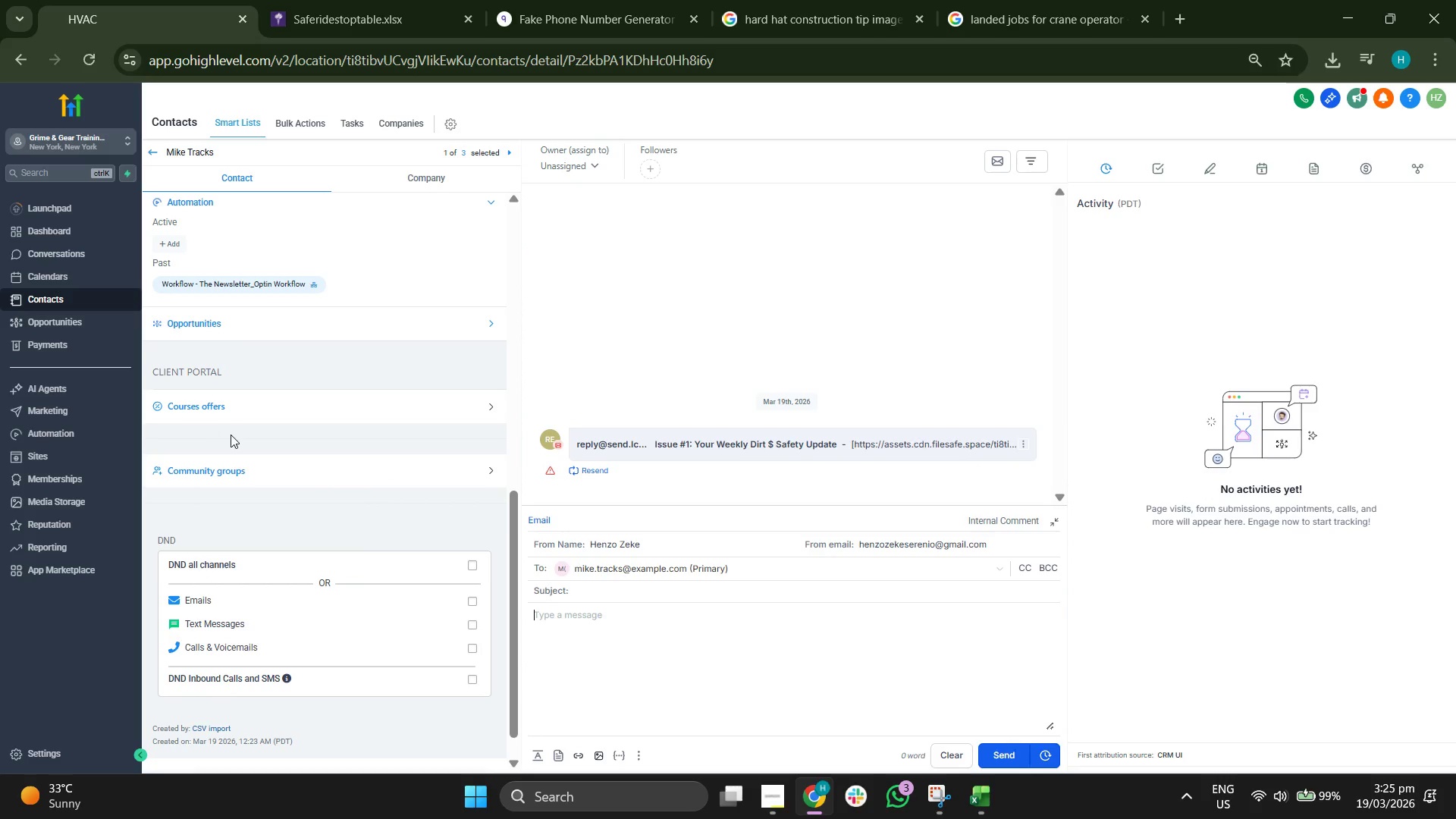 
scroll: coordinate [243, 406], scroll_direction: up, amount: 2.0
 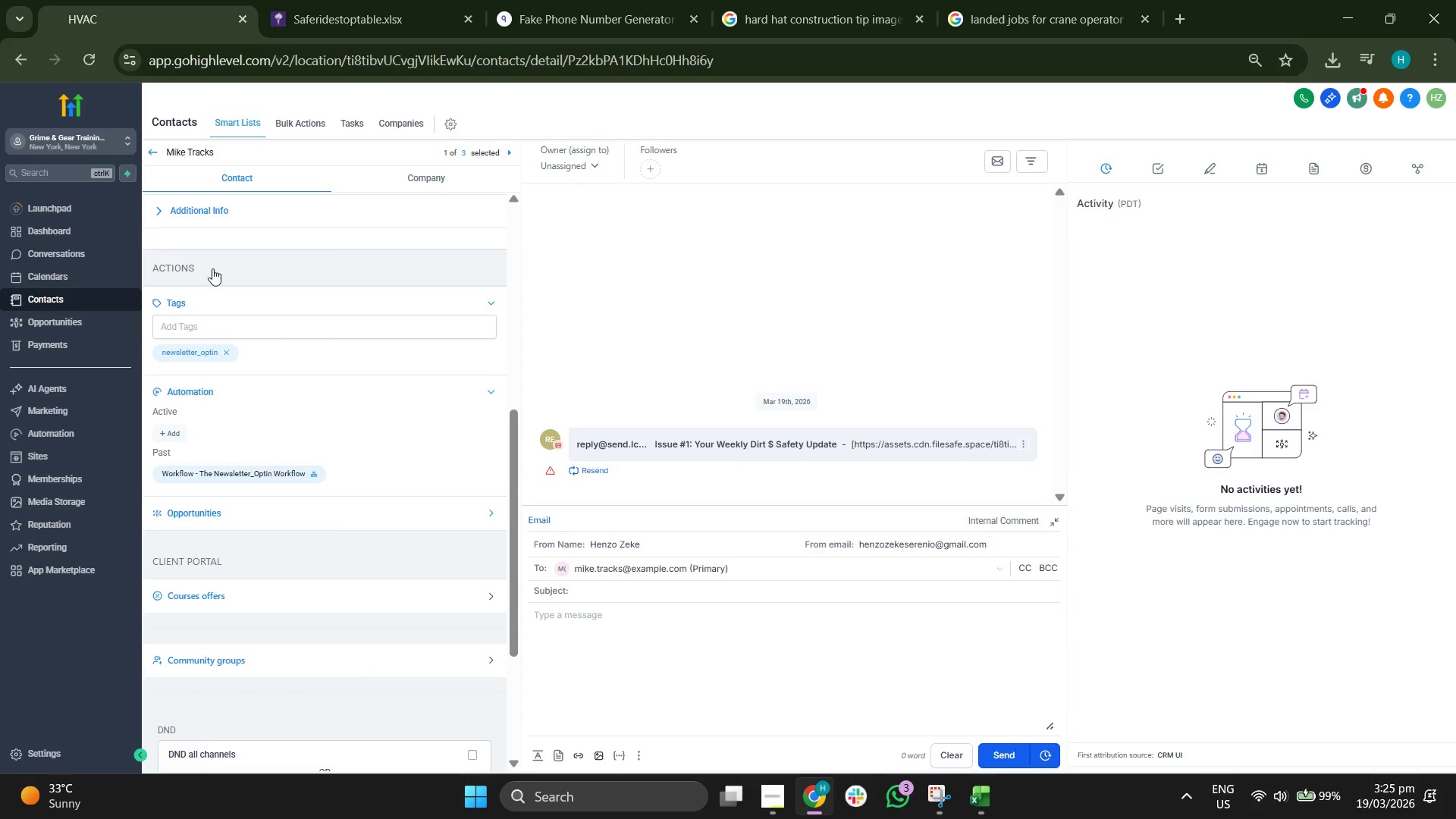 
left_click([152, 155])
 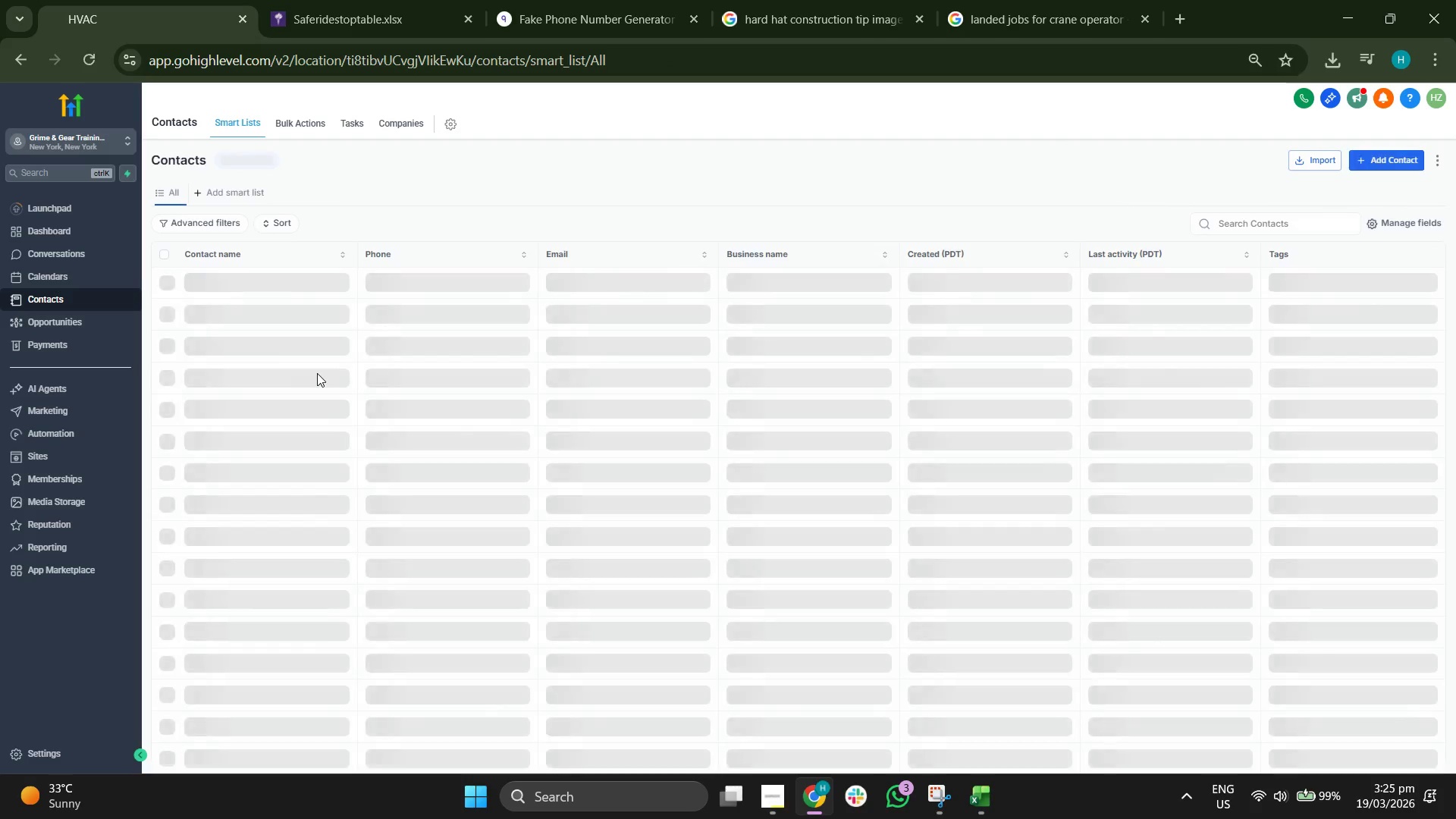 
left_click([226, 306])
 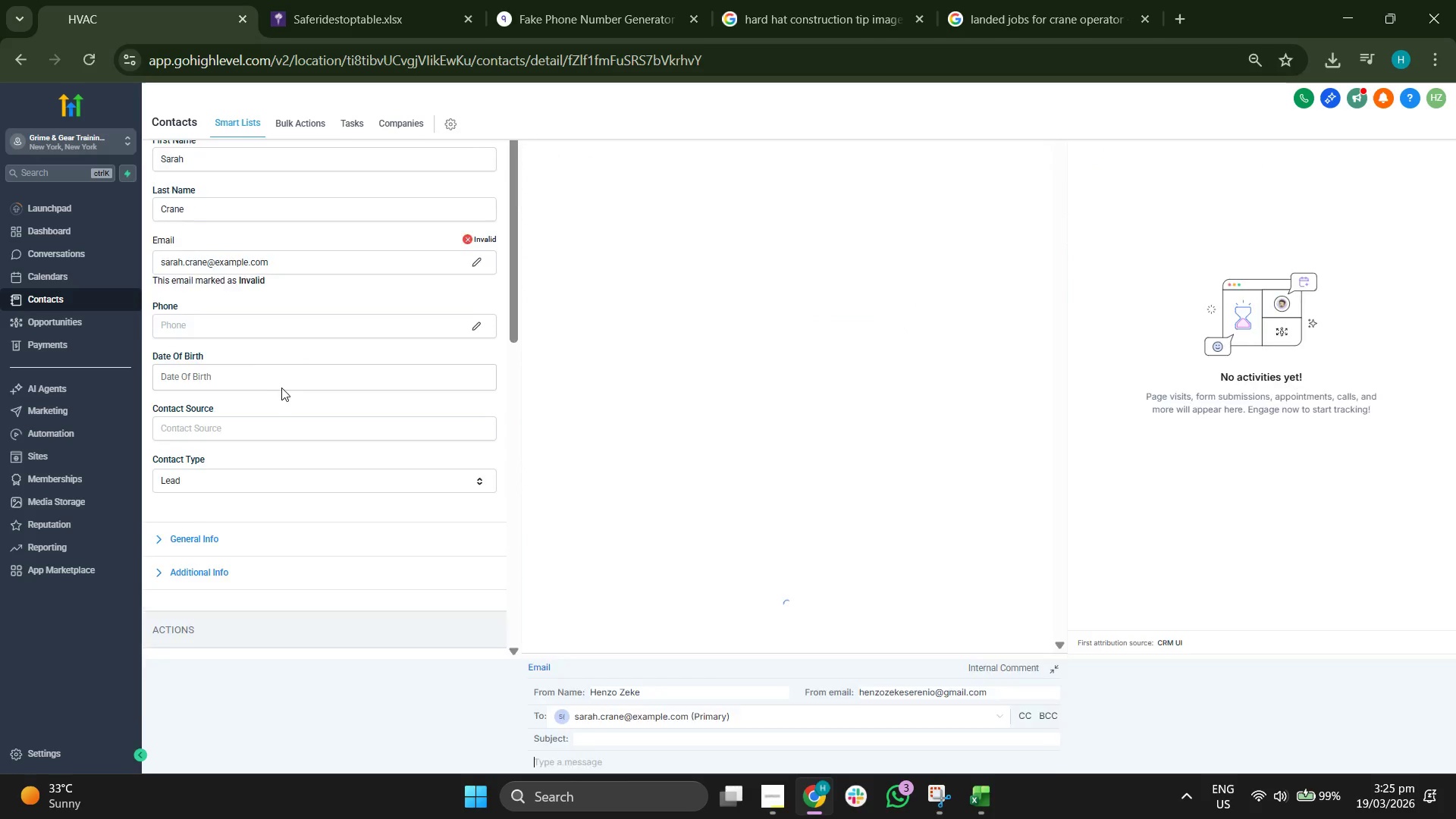 
scroll: coordinate [297, 394], scroll_direction: down, amount: 4.0
 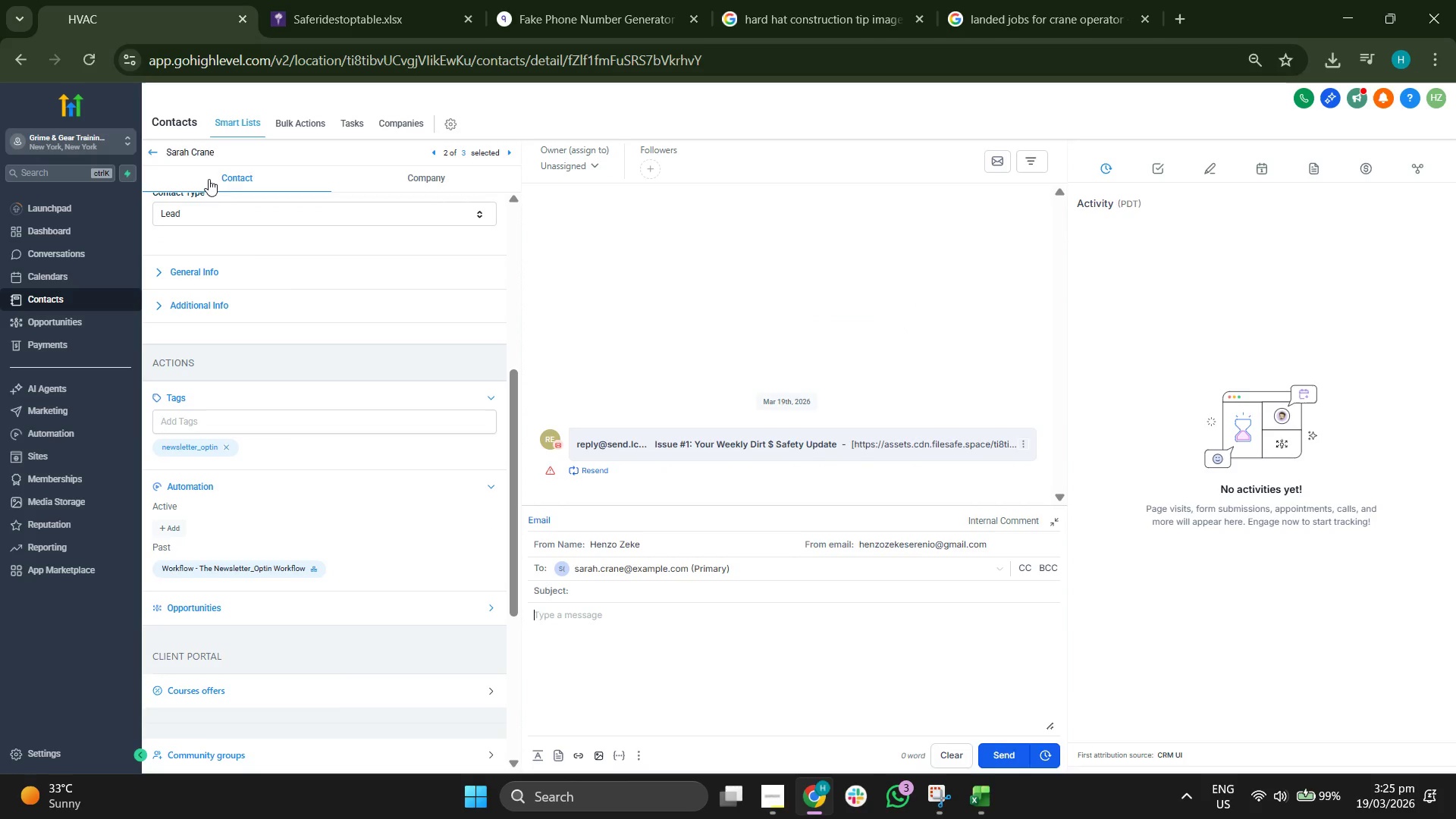 
left_click([151, 156])
 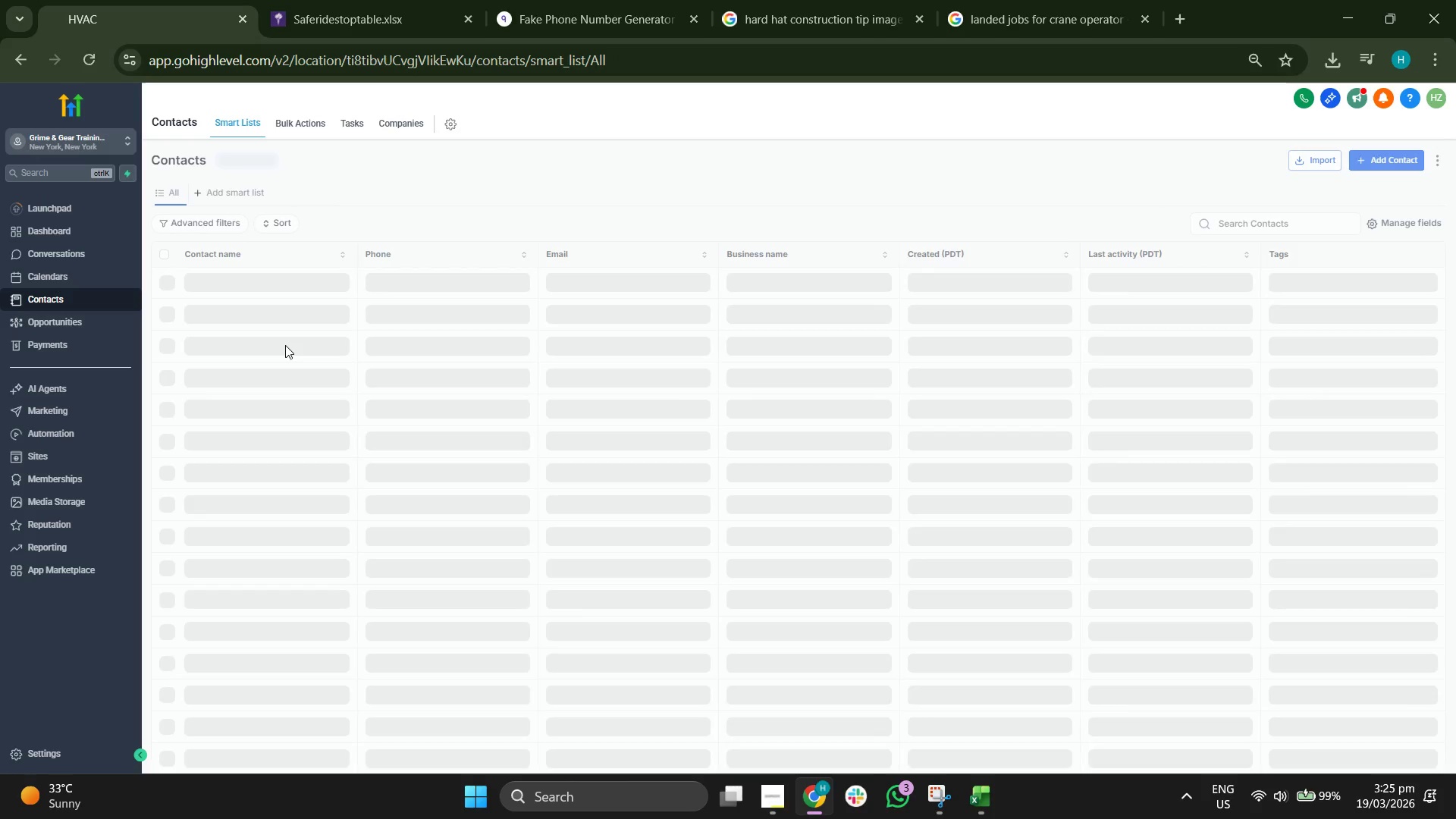 
wait(5.27)
 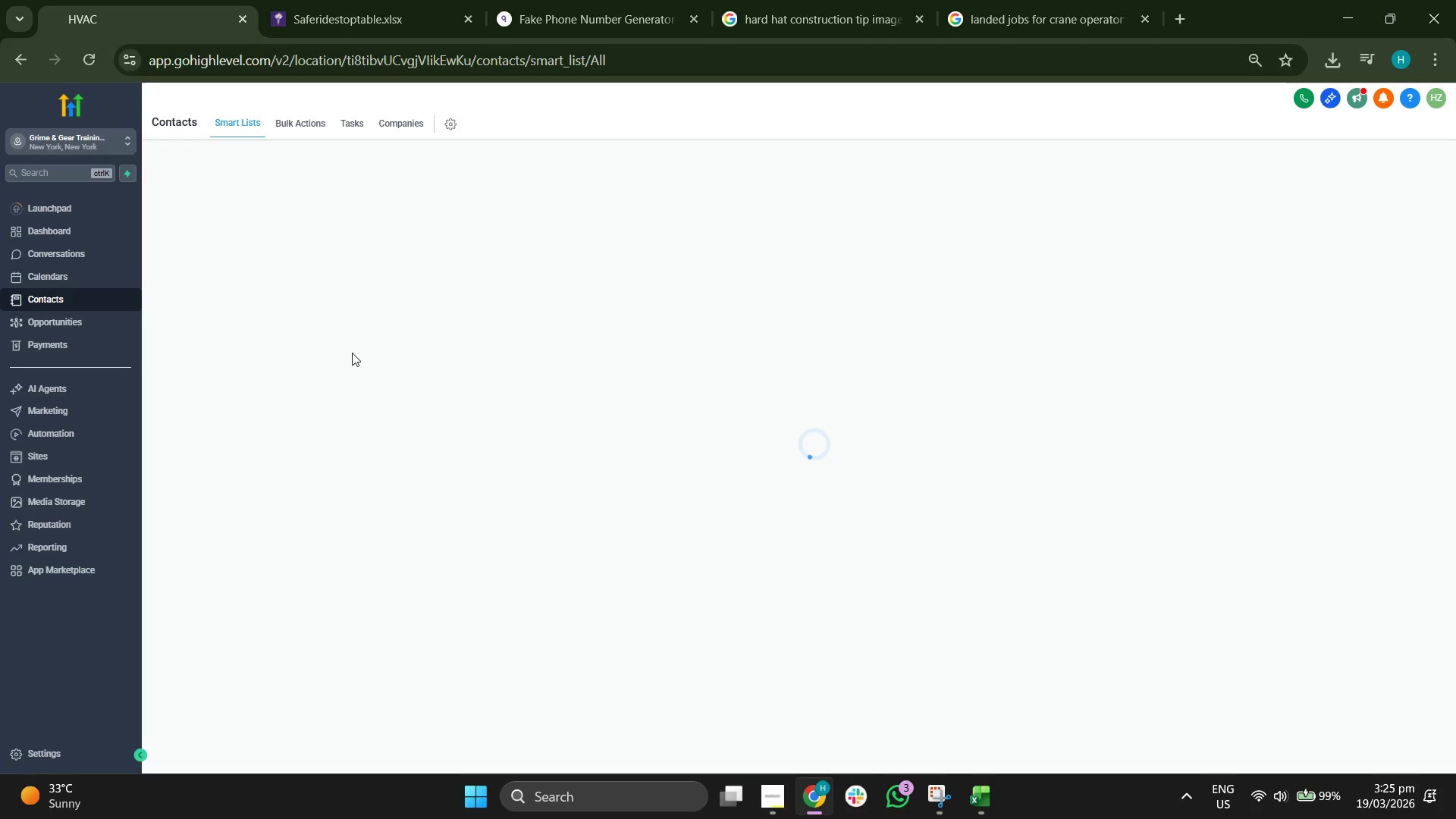 
left_click([214, 341])
 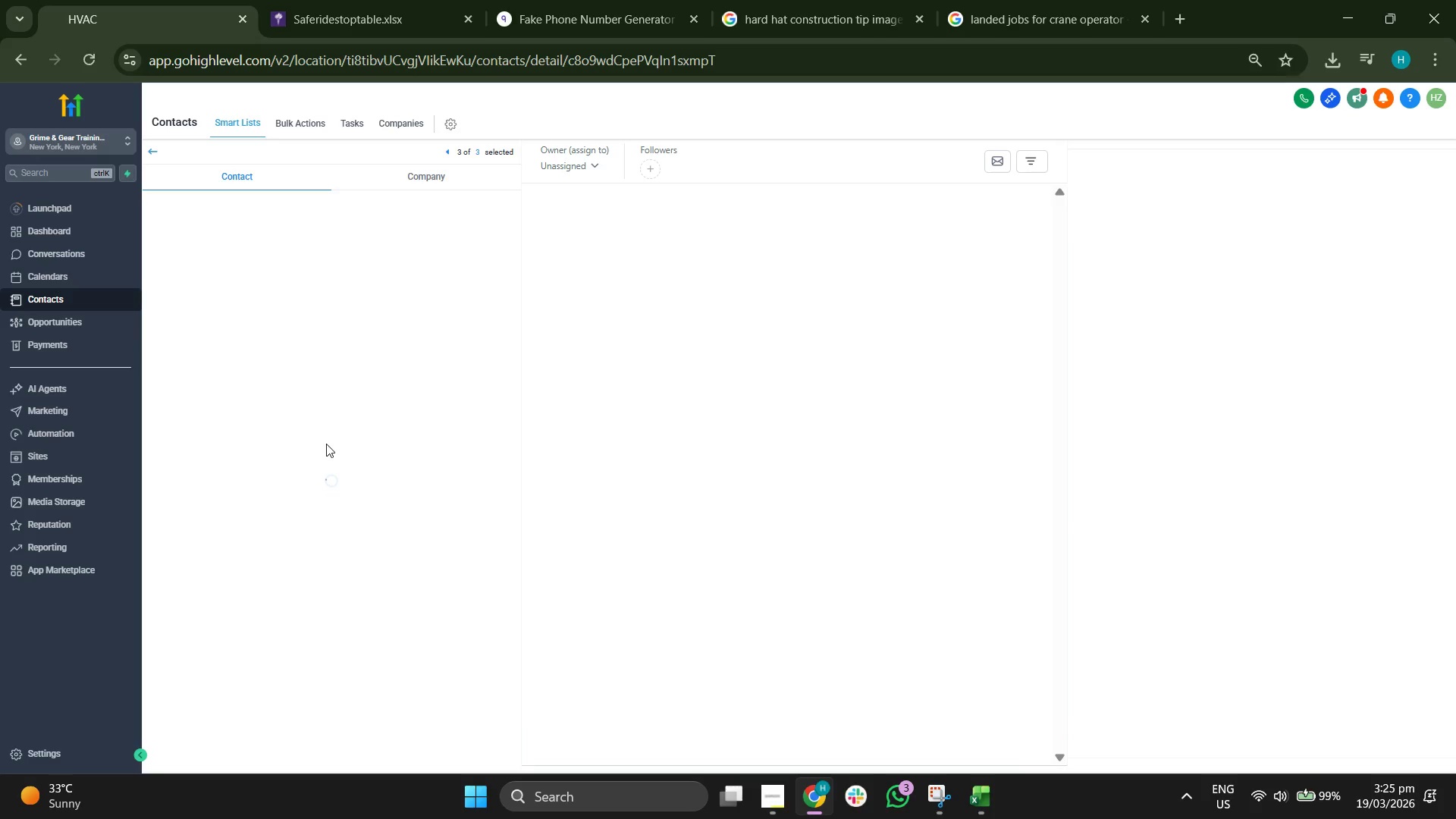 
scroll: coordinate [326, 444], scroll_direction: down, amount: 4.0
 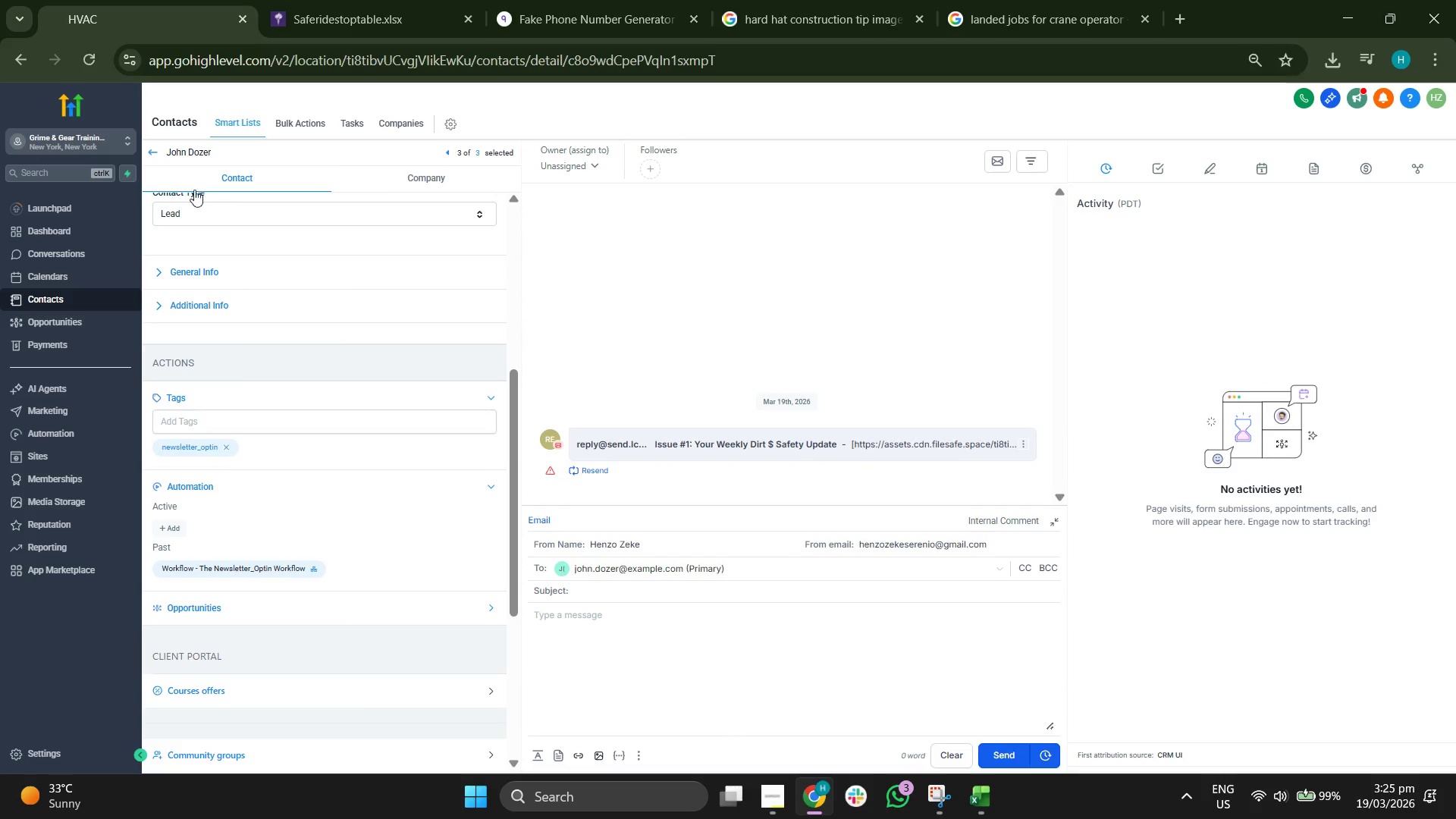 
left_click([152, 153])
 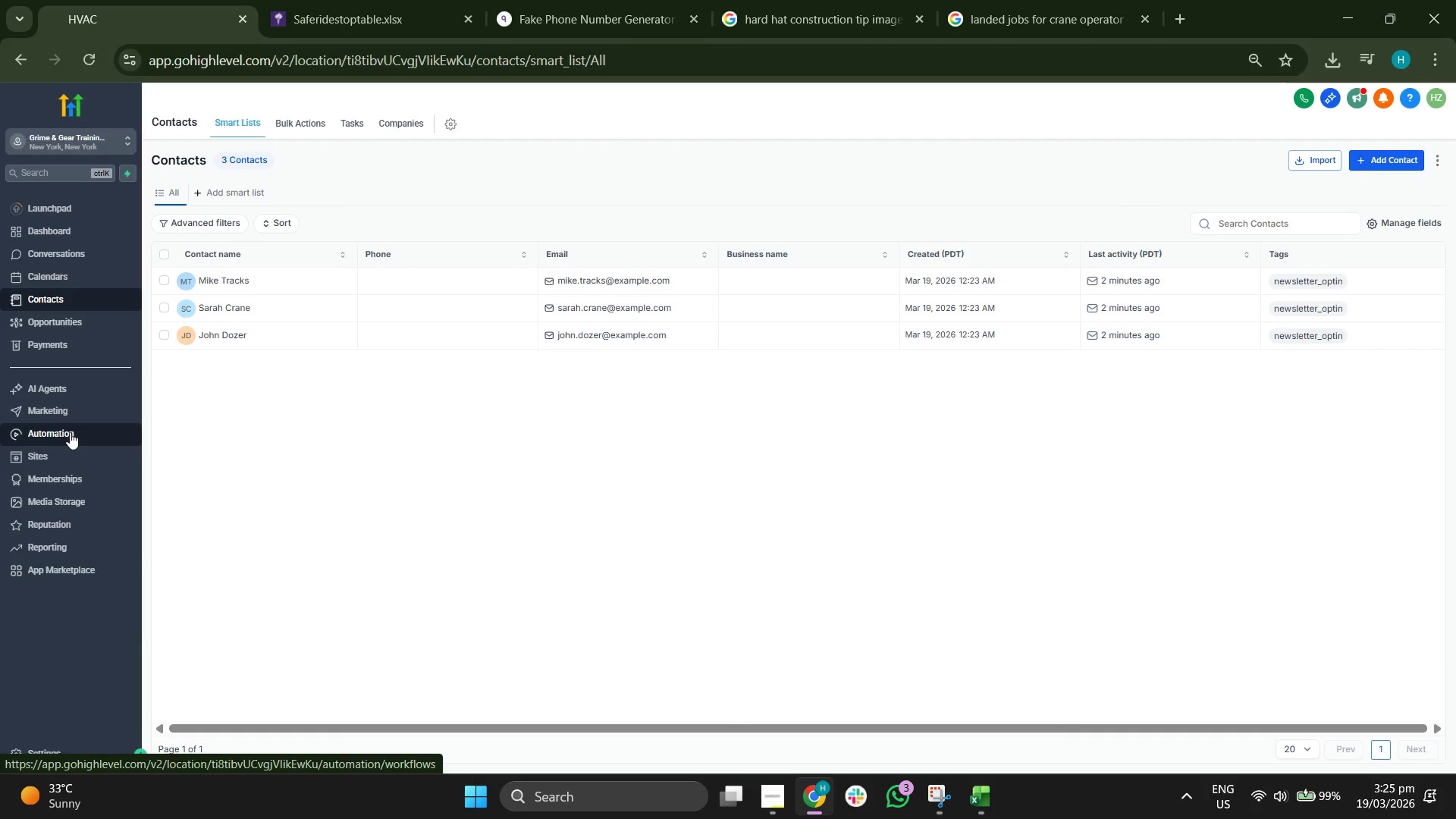 
left_click([70, 432])
 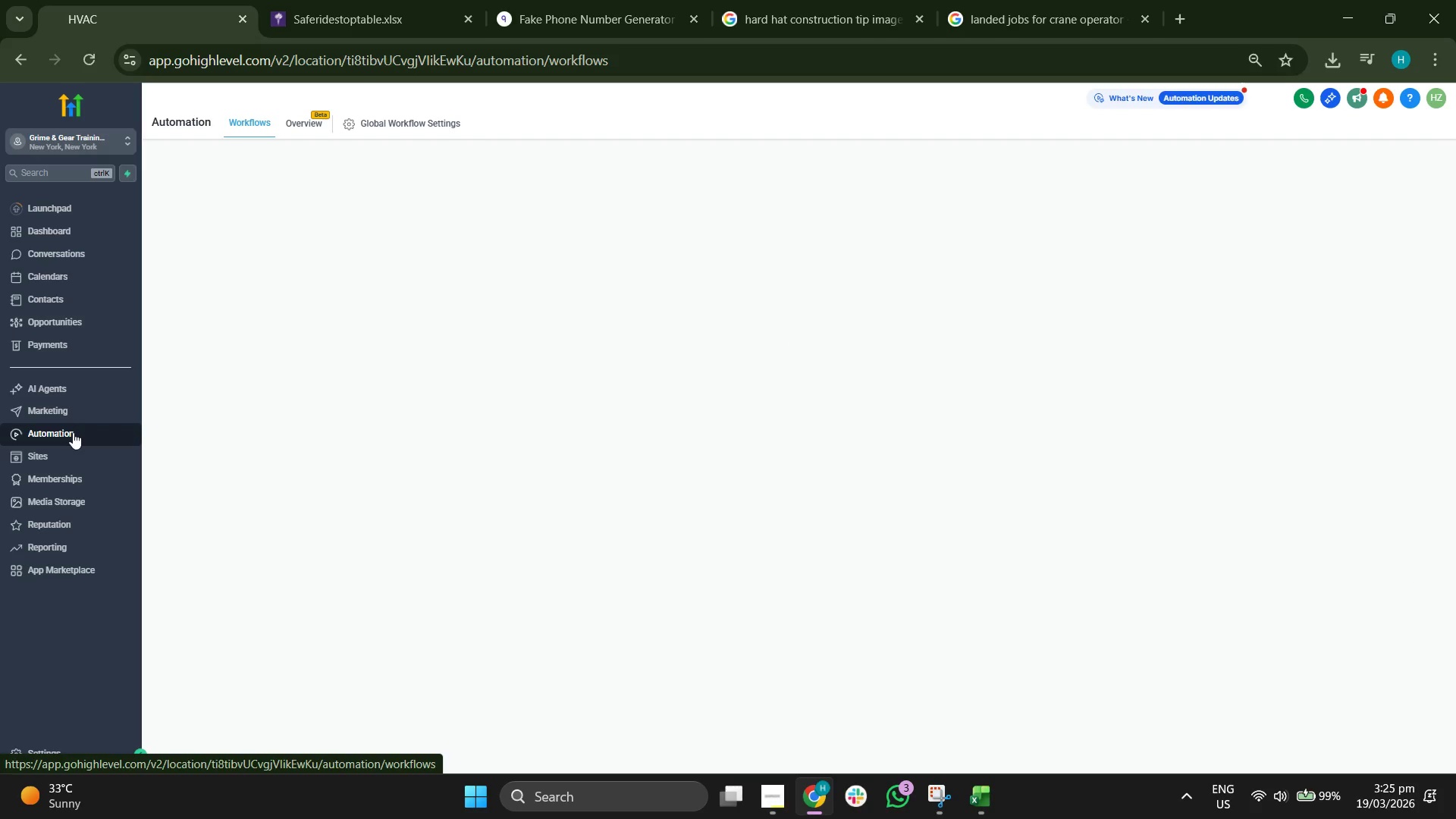 
mouse_move([620, 398])
 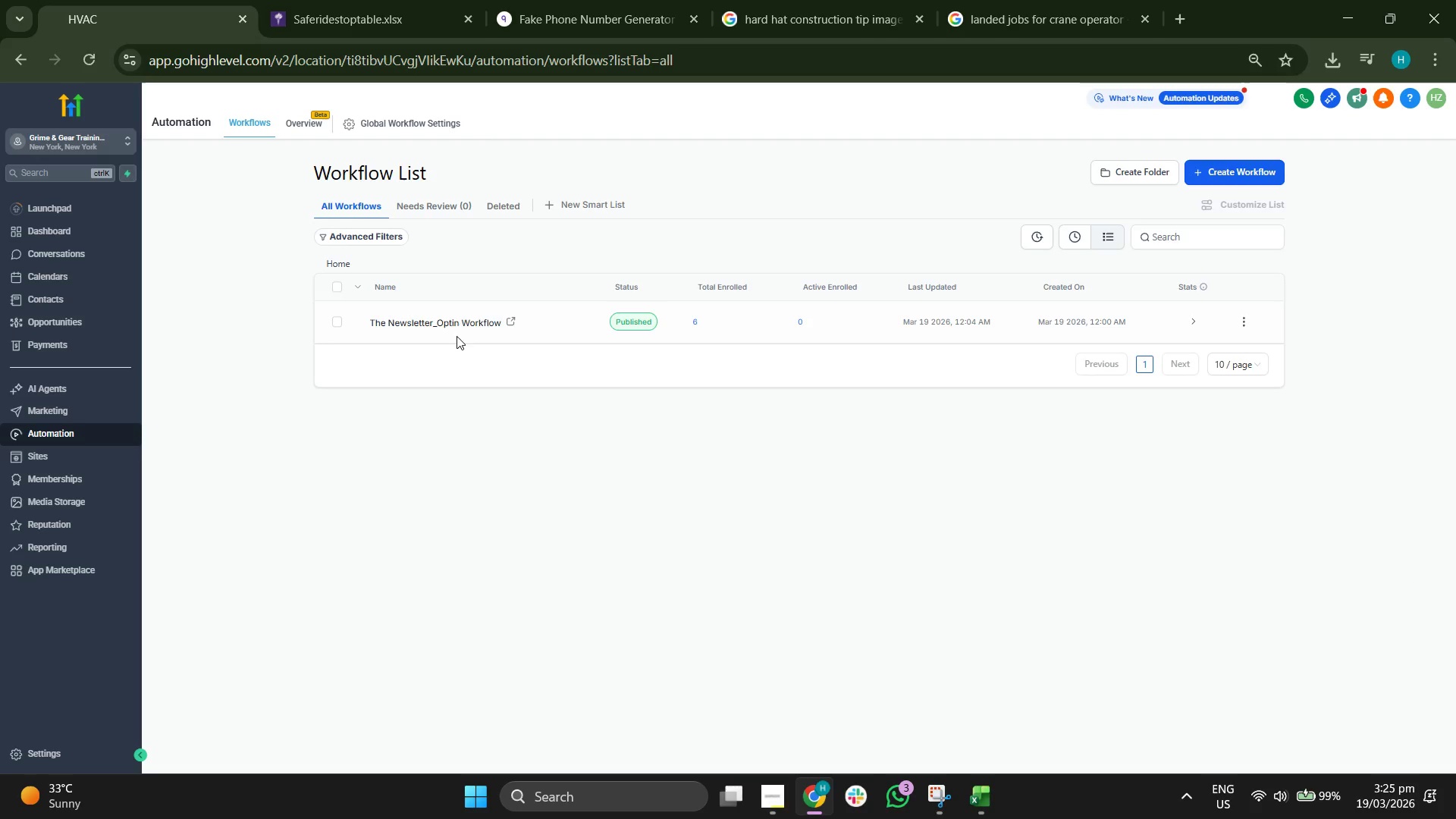 
left_click([453, 322])
 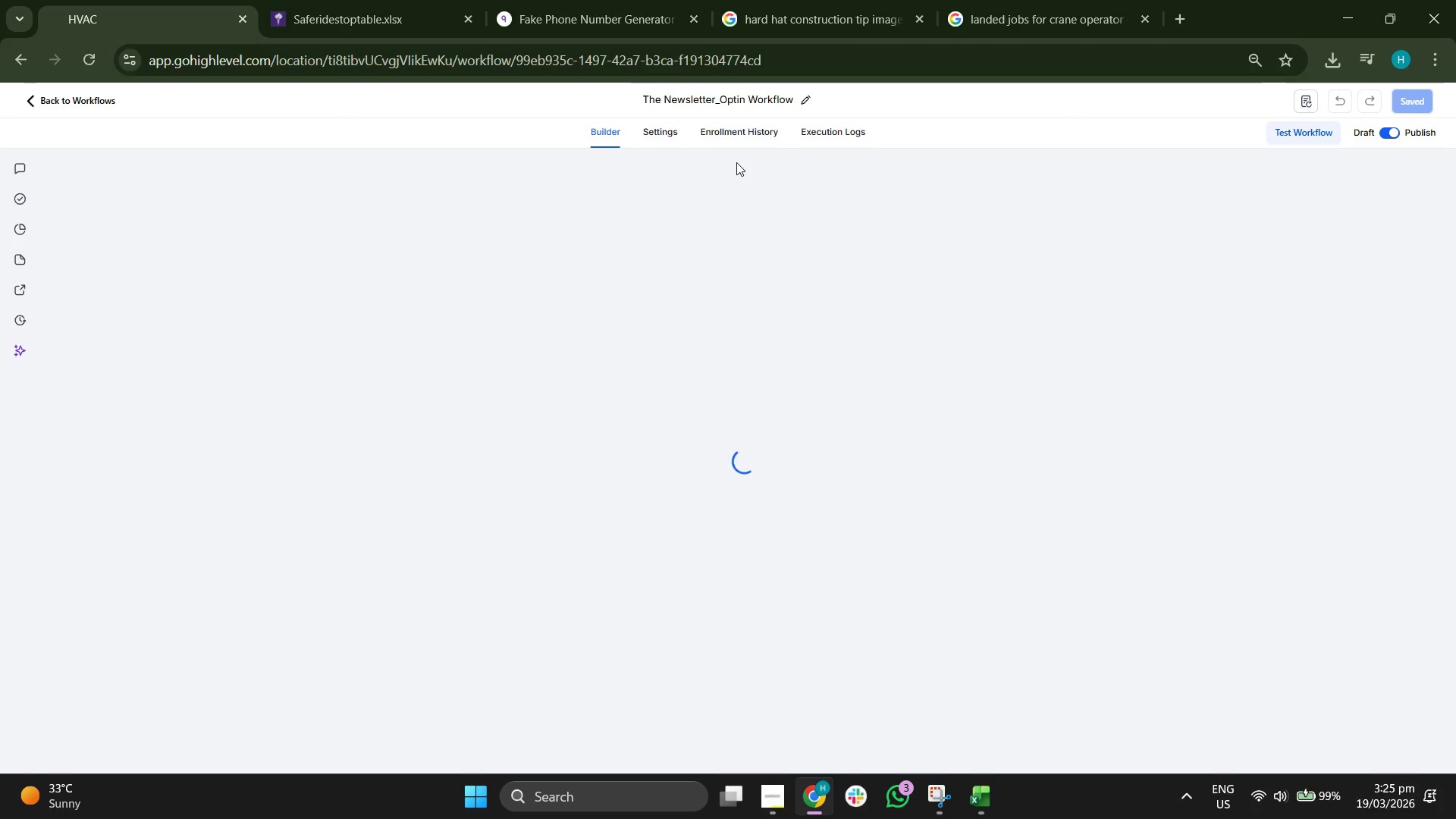 
wait(6.25)
 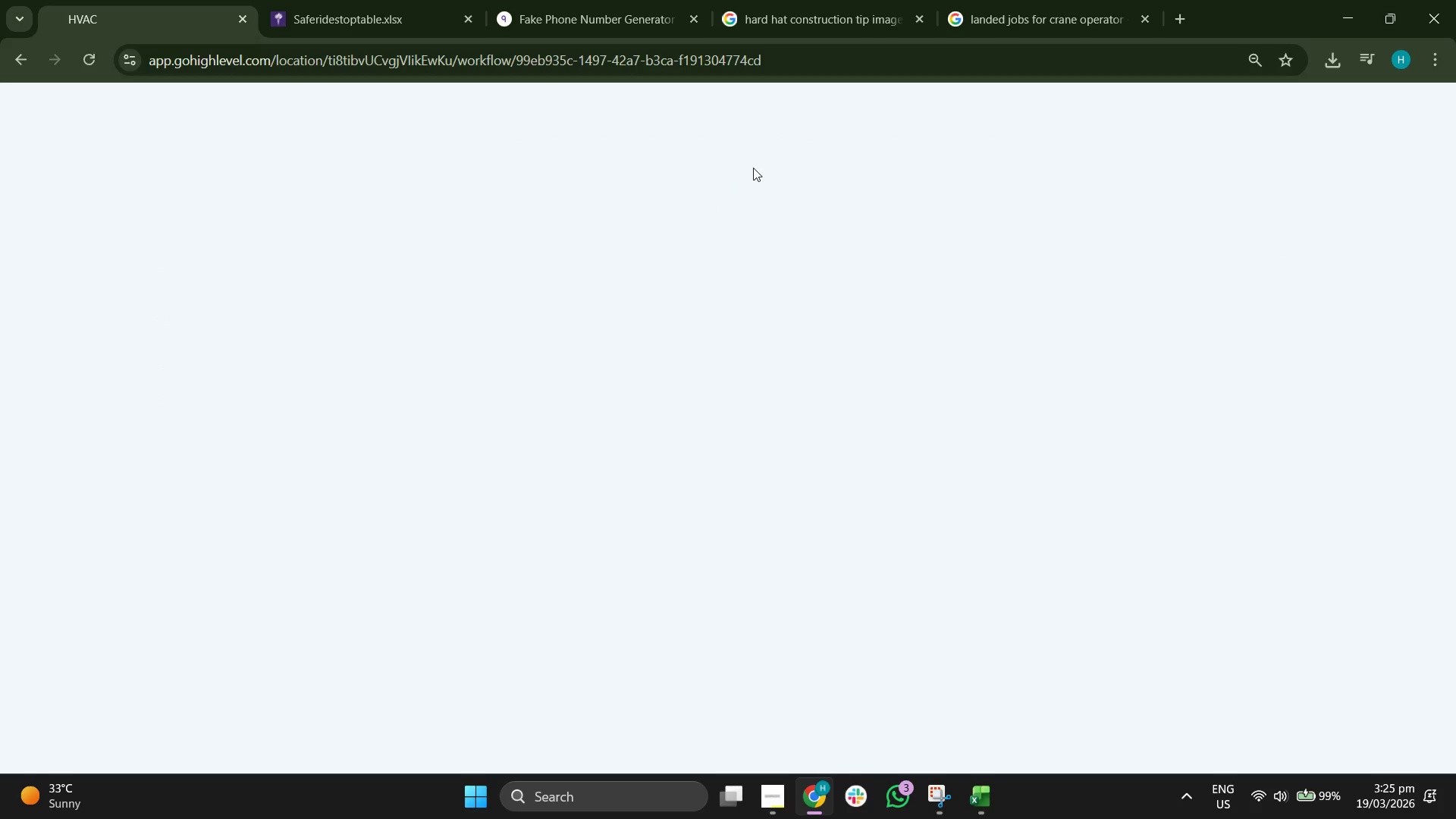 
left_click([837, 132])
 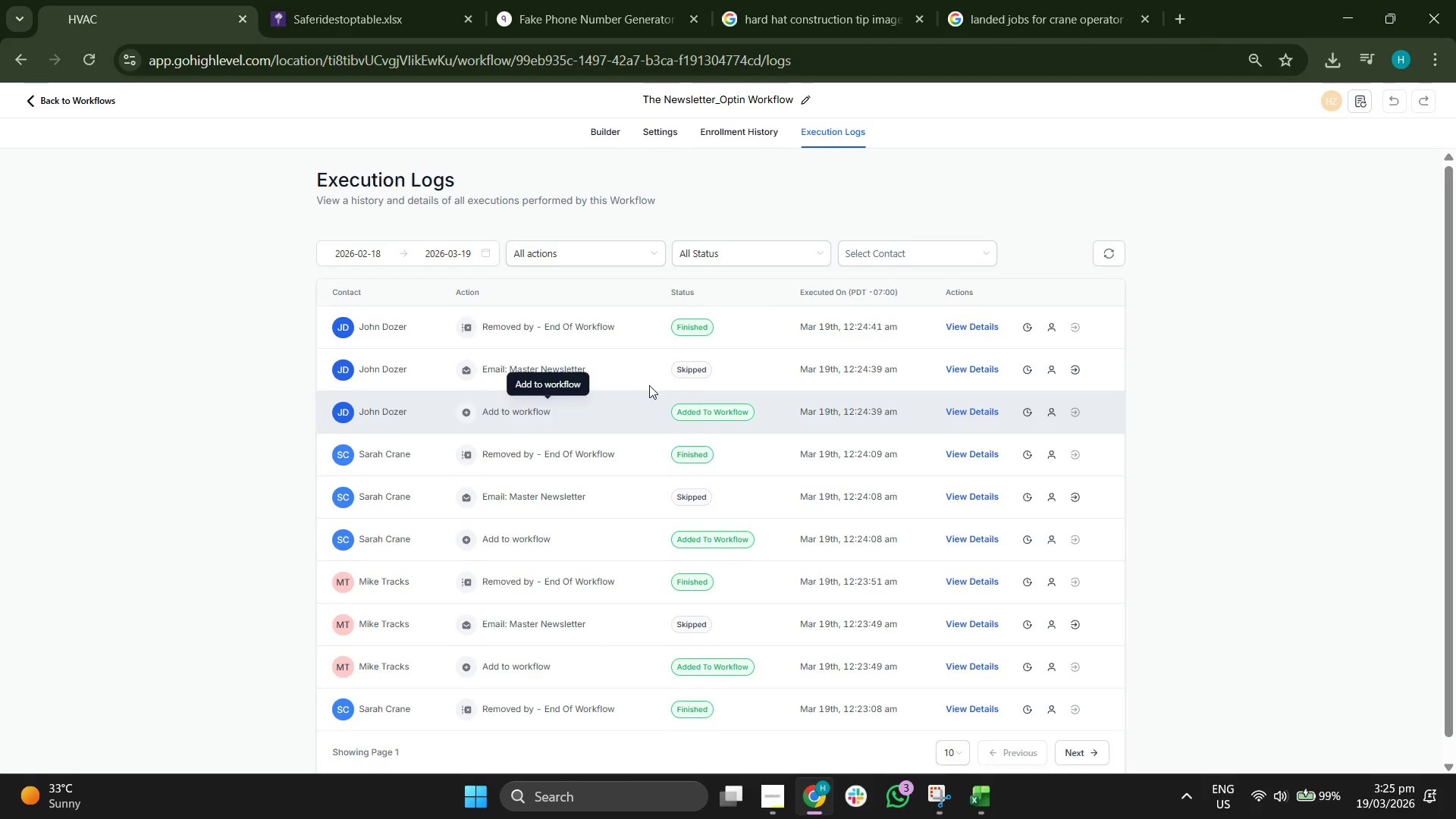 
mouse_move([599, 362])
 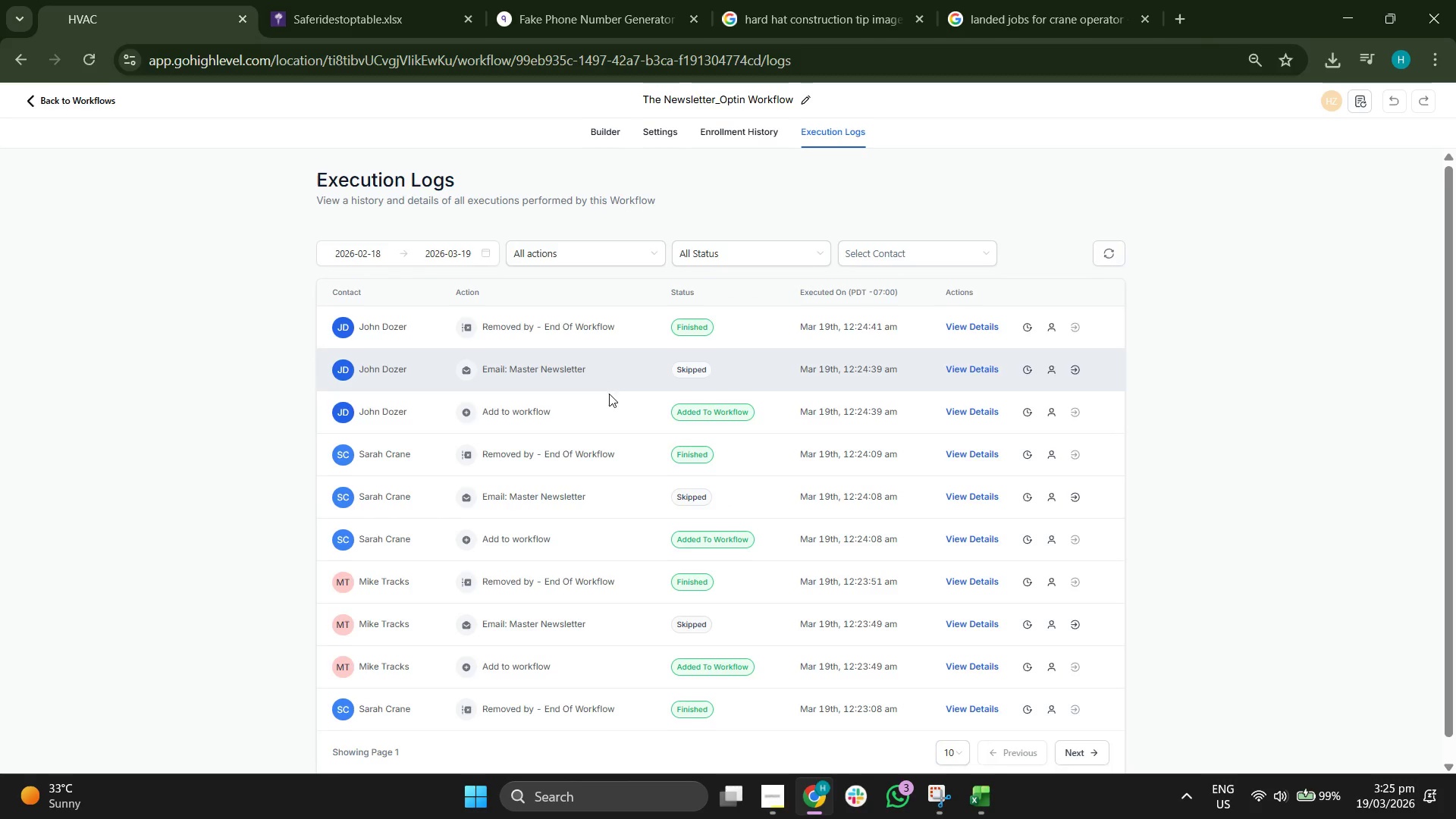 
scroll: coordinate [609, 401], scroll_direction: down, amount: 1.0
 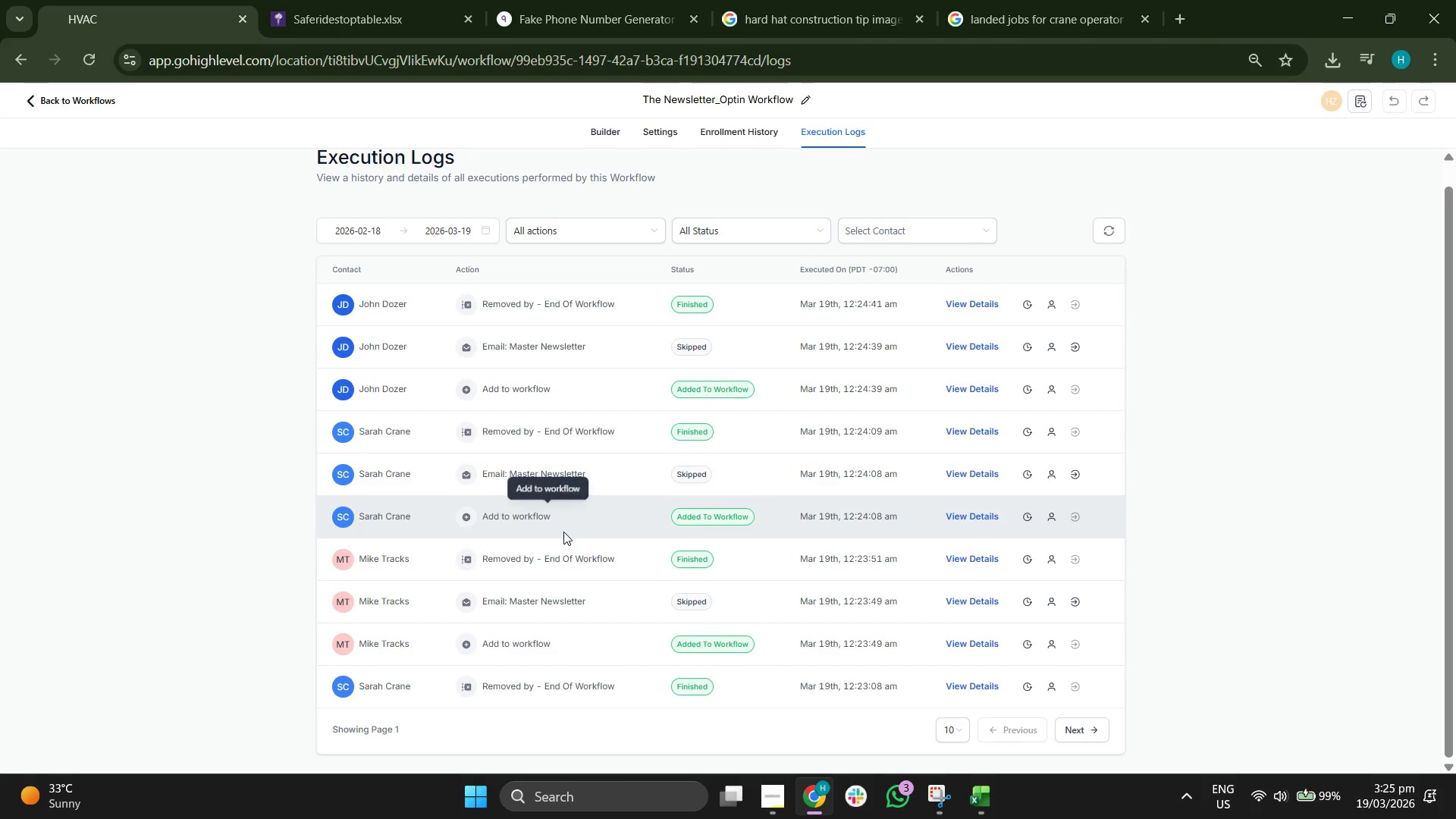 
mouse_move([610, 691])
 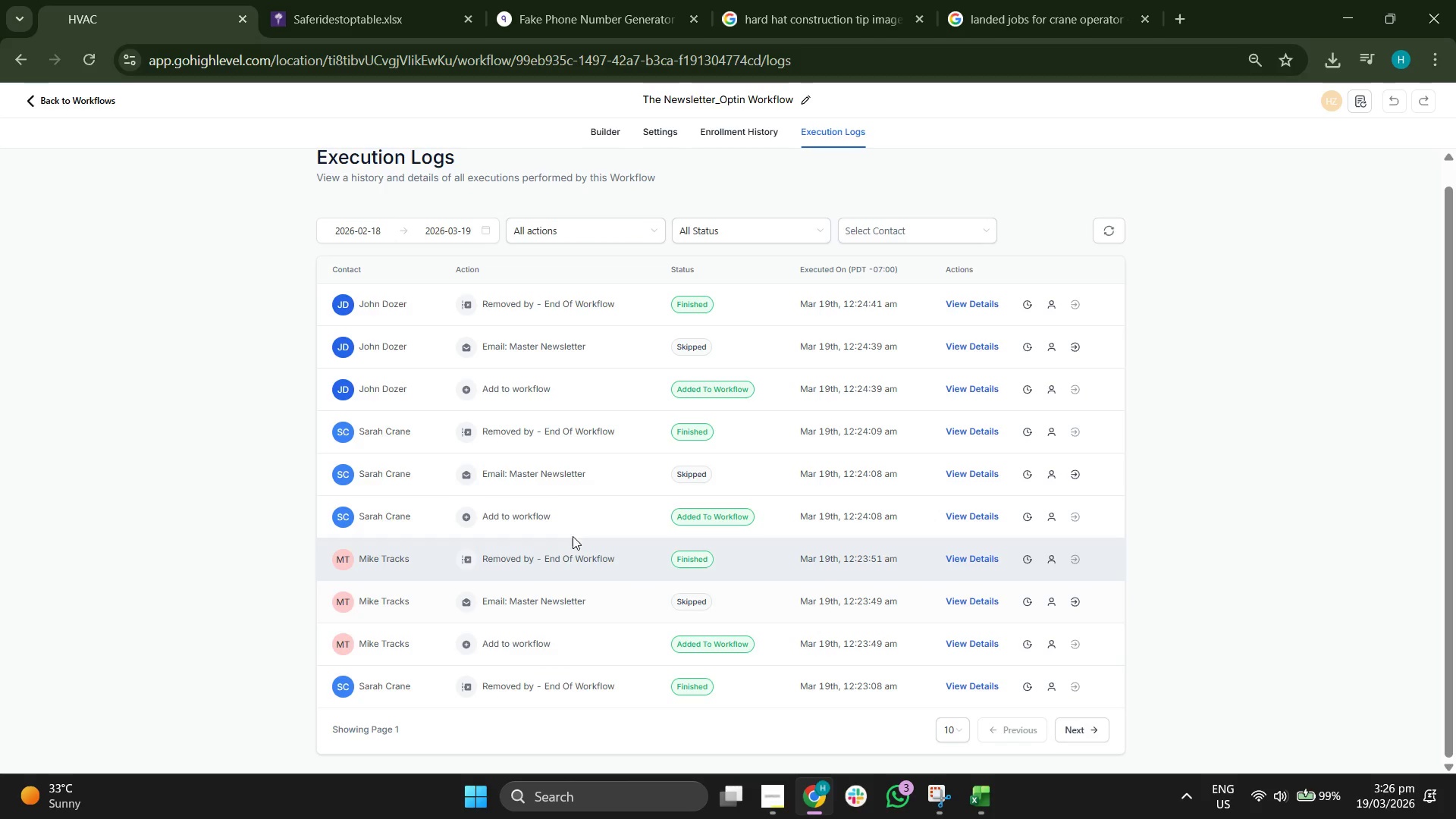 
scroll: coordinate [544, 431], scroll_direction: up, amount: 1.0
 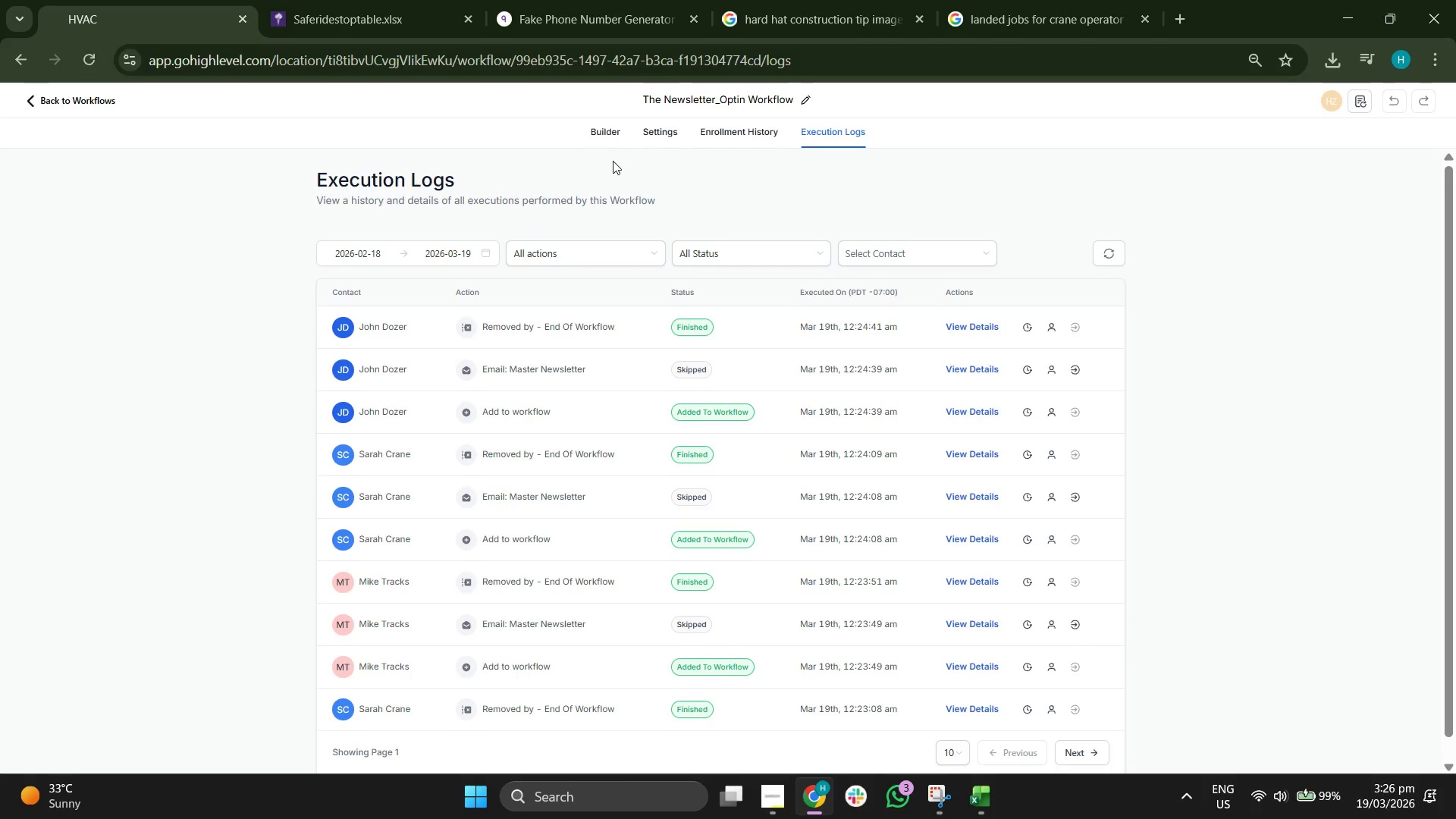 
left_click([601, 130])
 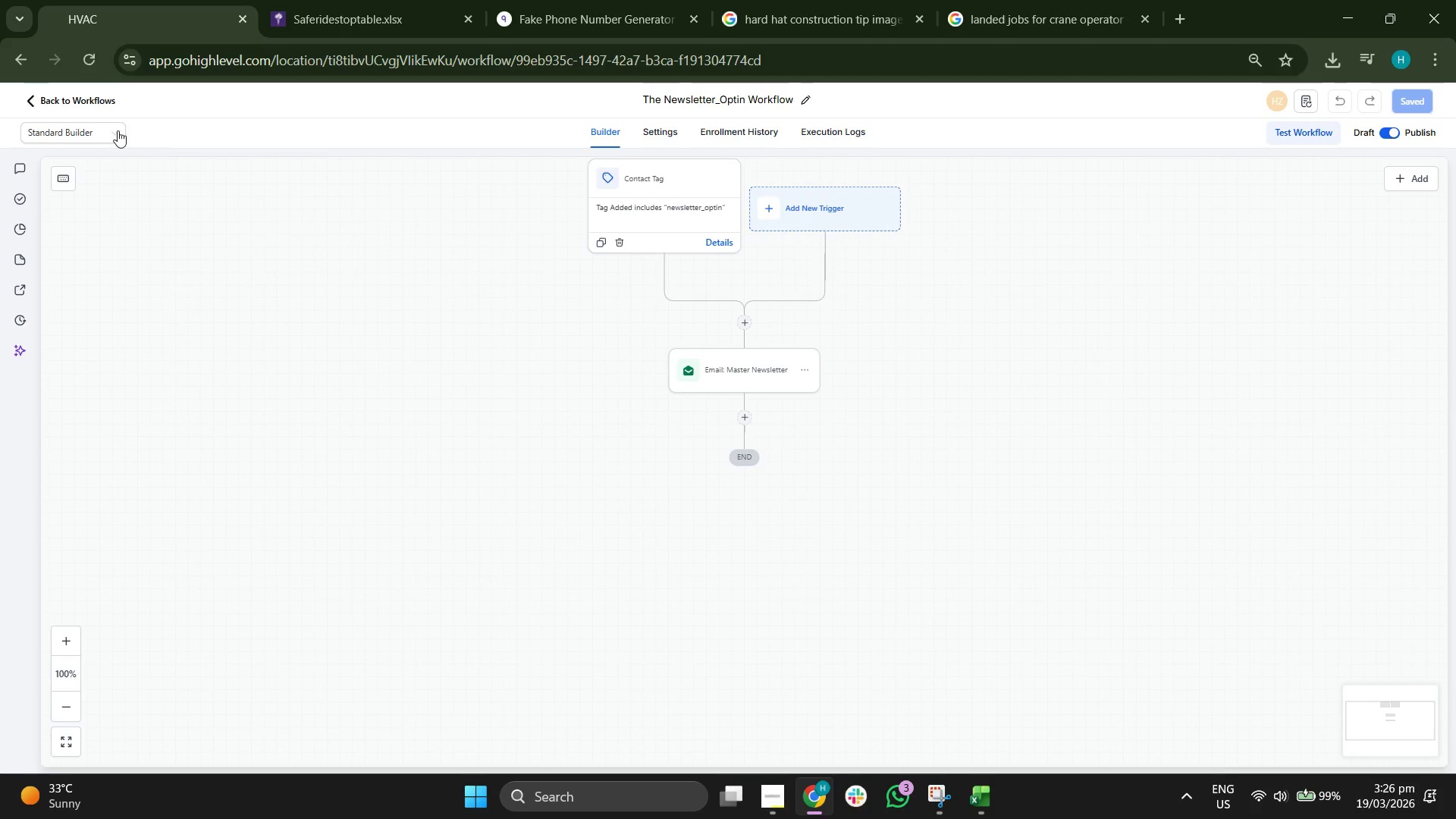 
left_click([58, 93])
 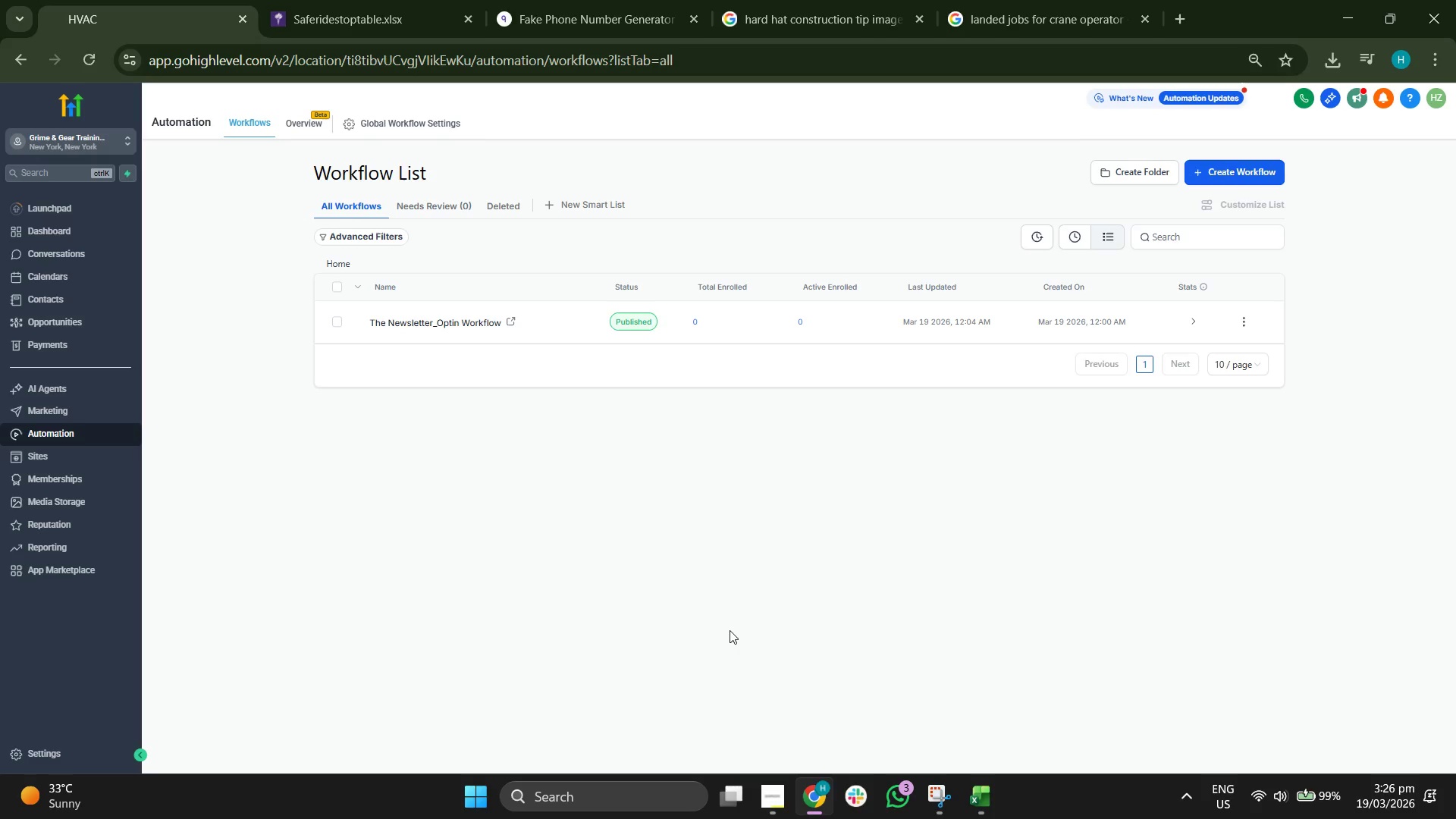 
left_click([771, 793])